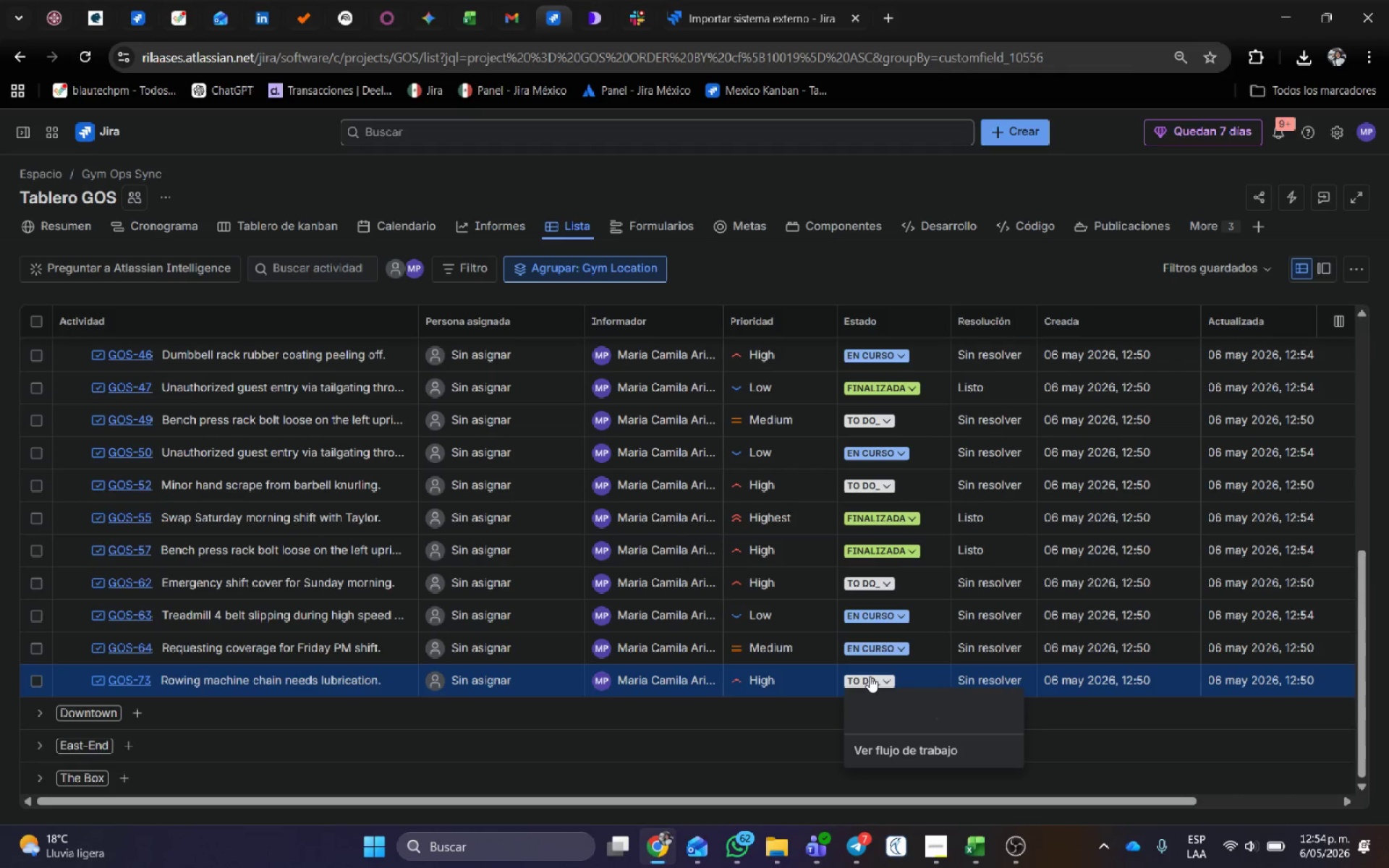 
left_click([864, 701])
 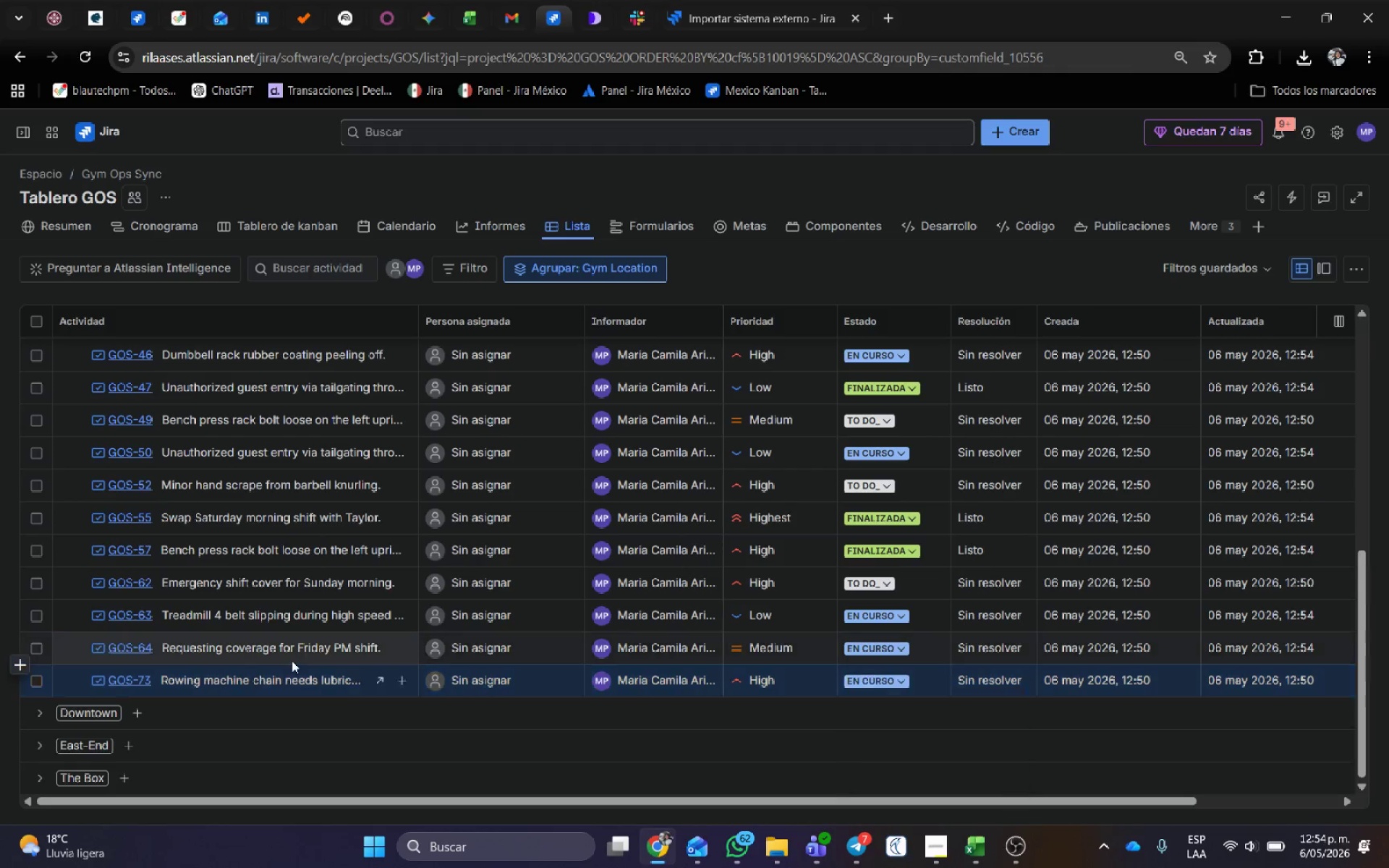 
scroll: coordinate [171, 569], scroll_direction: up, amount: 12.0
 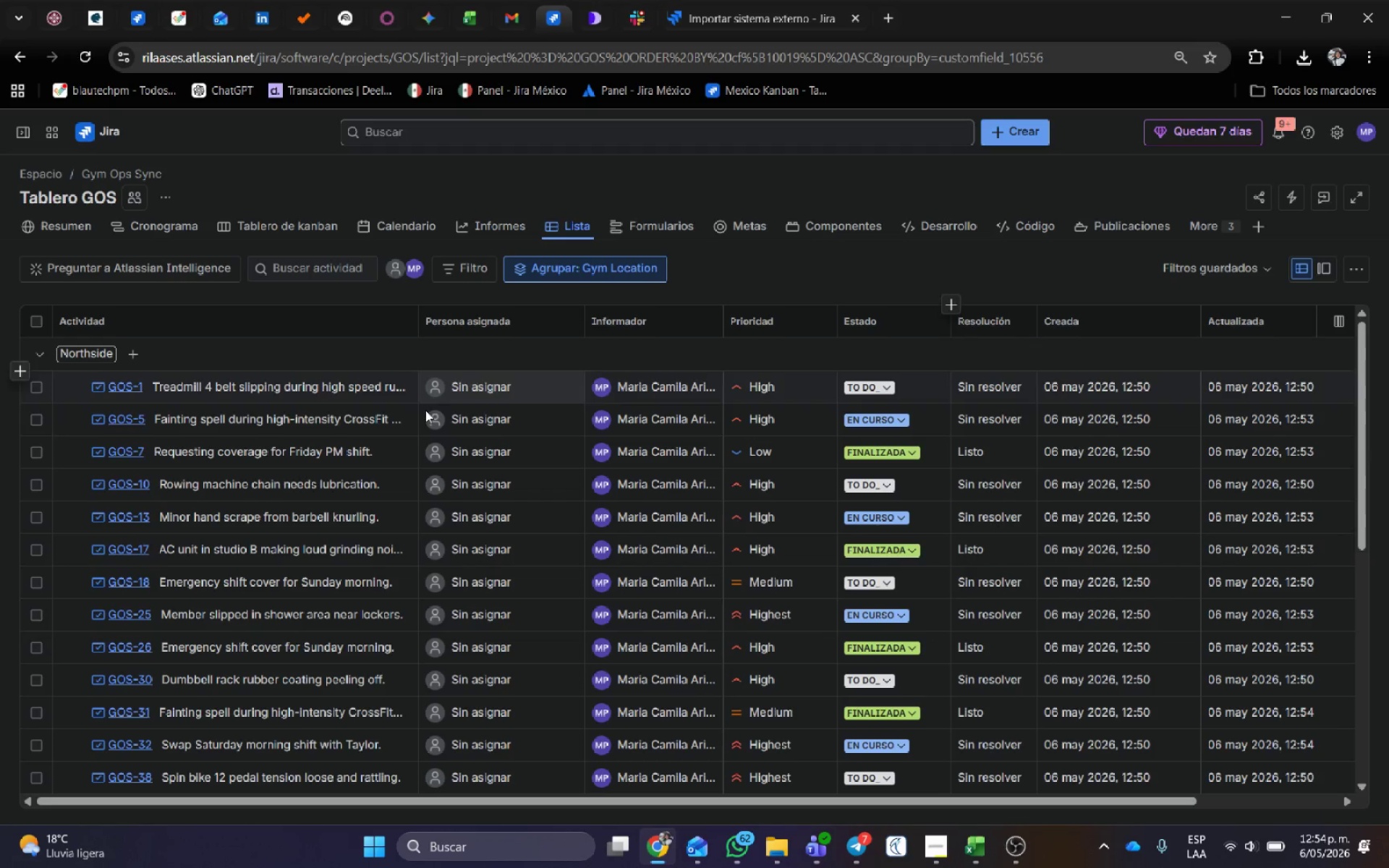 
scroll: coordinate [203, 650], scroll_direction: down, amount: 8.0
 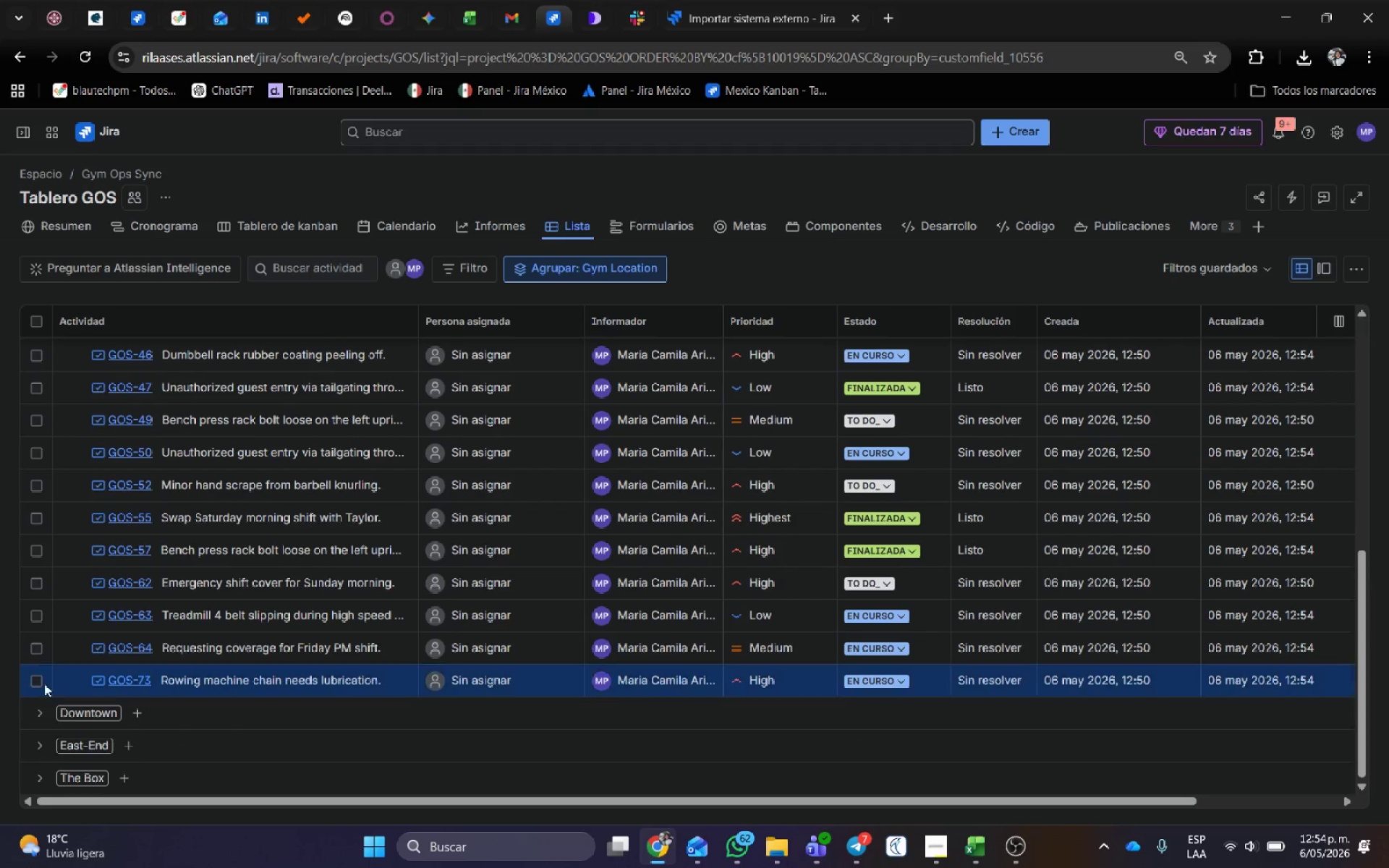 
scroll: coordinate [63, 325], scroll_direction: up, amount: 9.0
 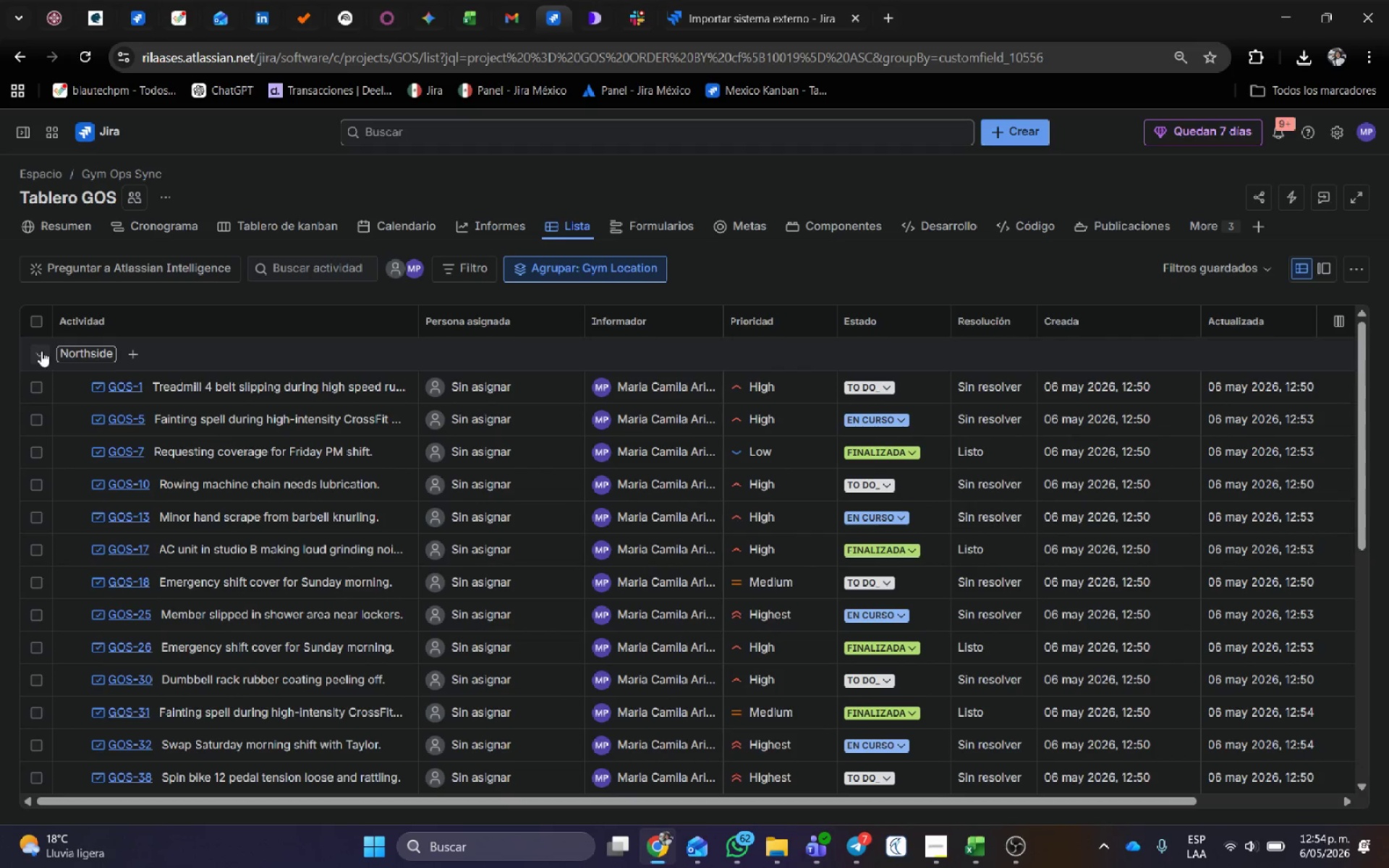 
left_click([41, 351])
 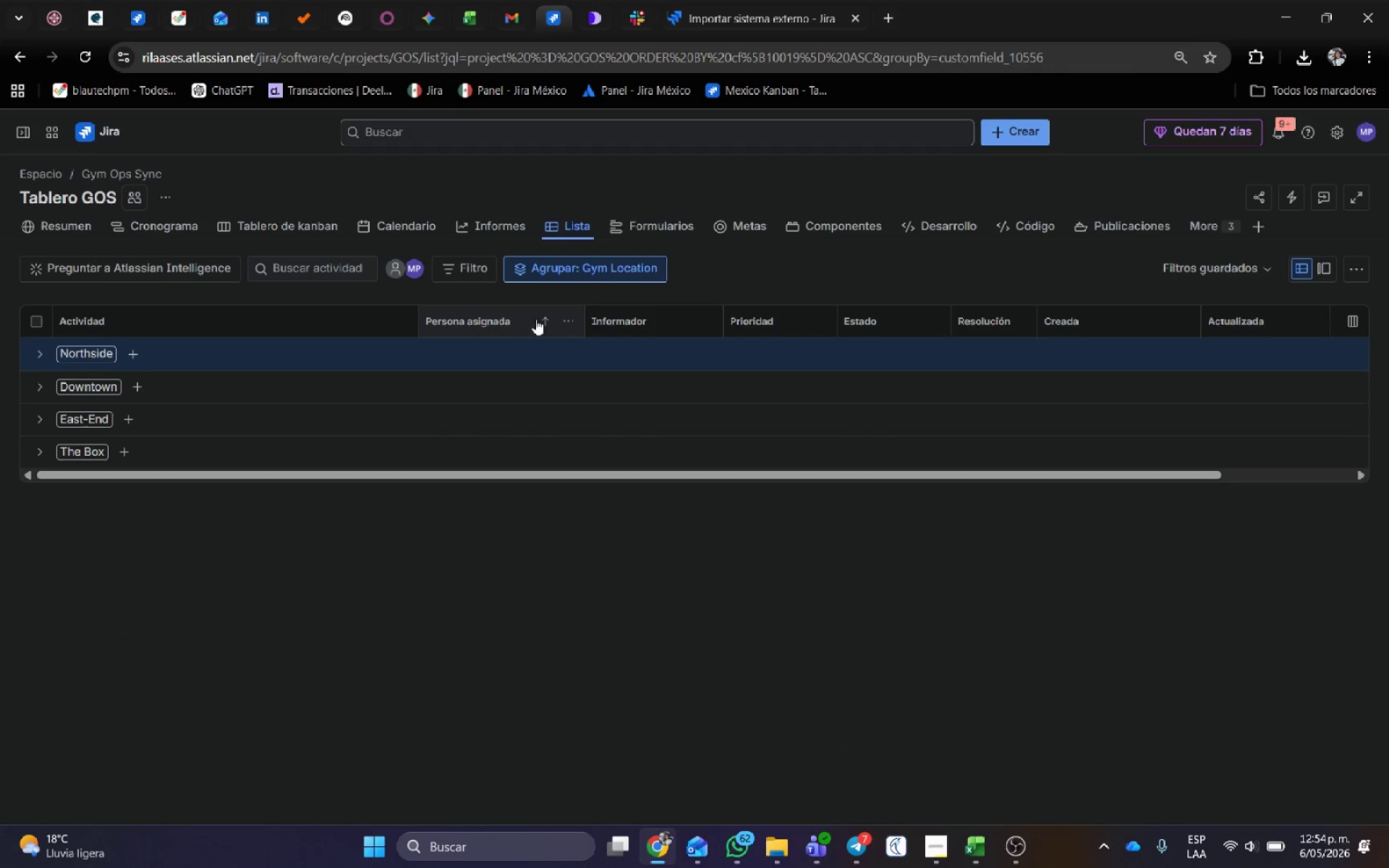 
left_click([569, 323])
 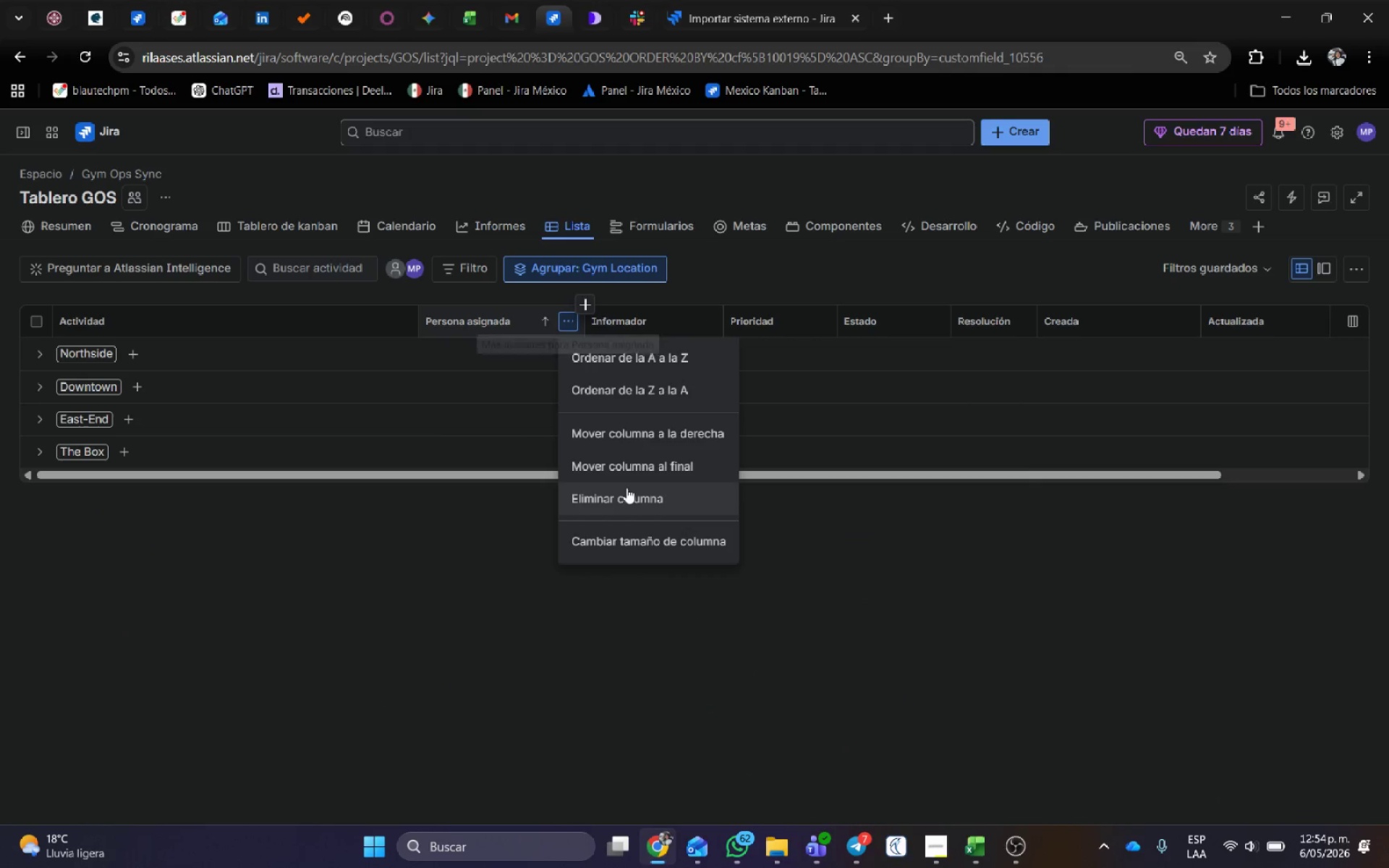 
left_click([629, 492])
 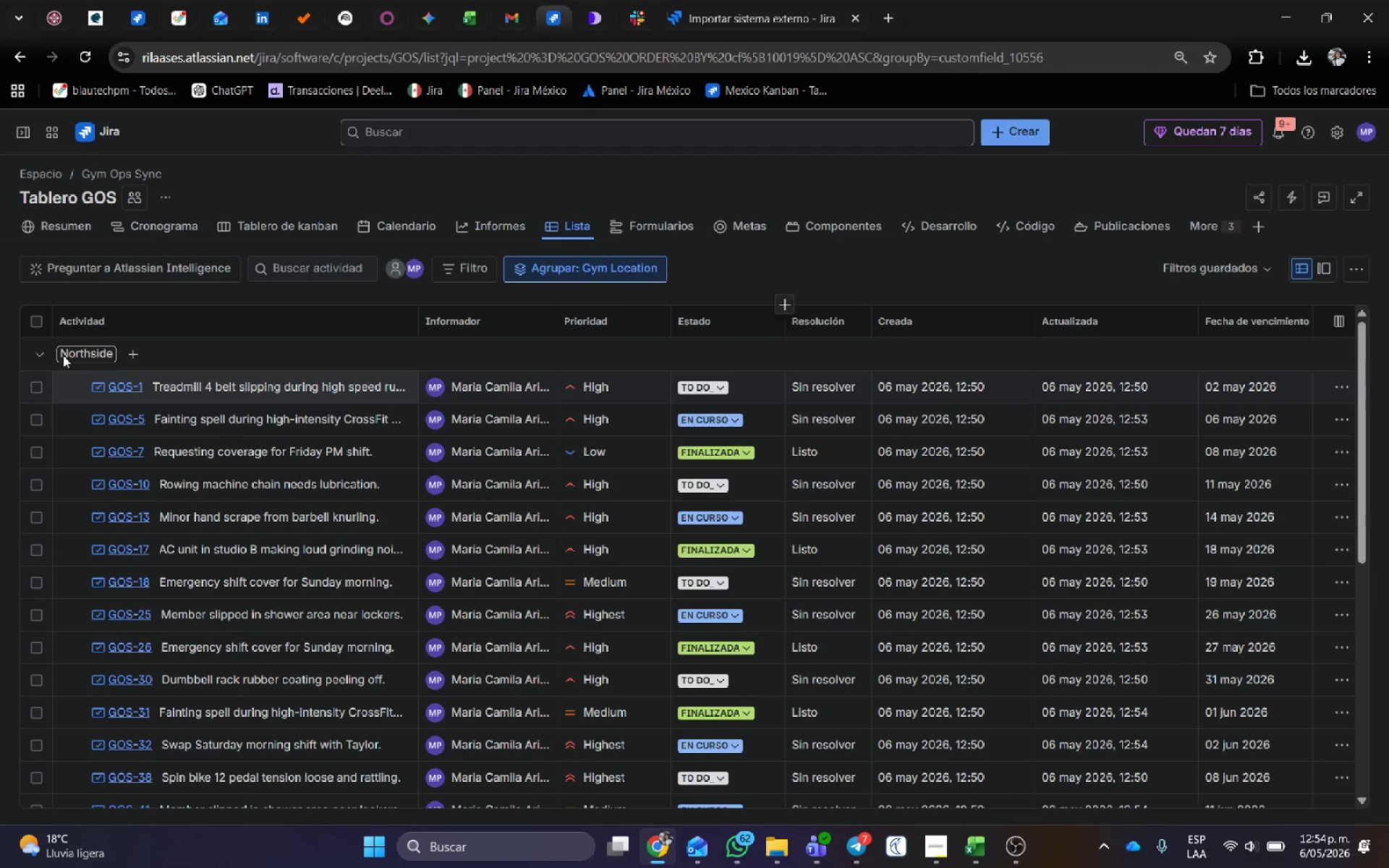 
left_click([36, 344])
 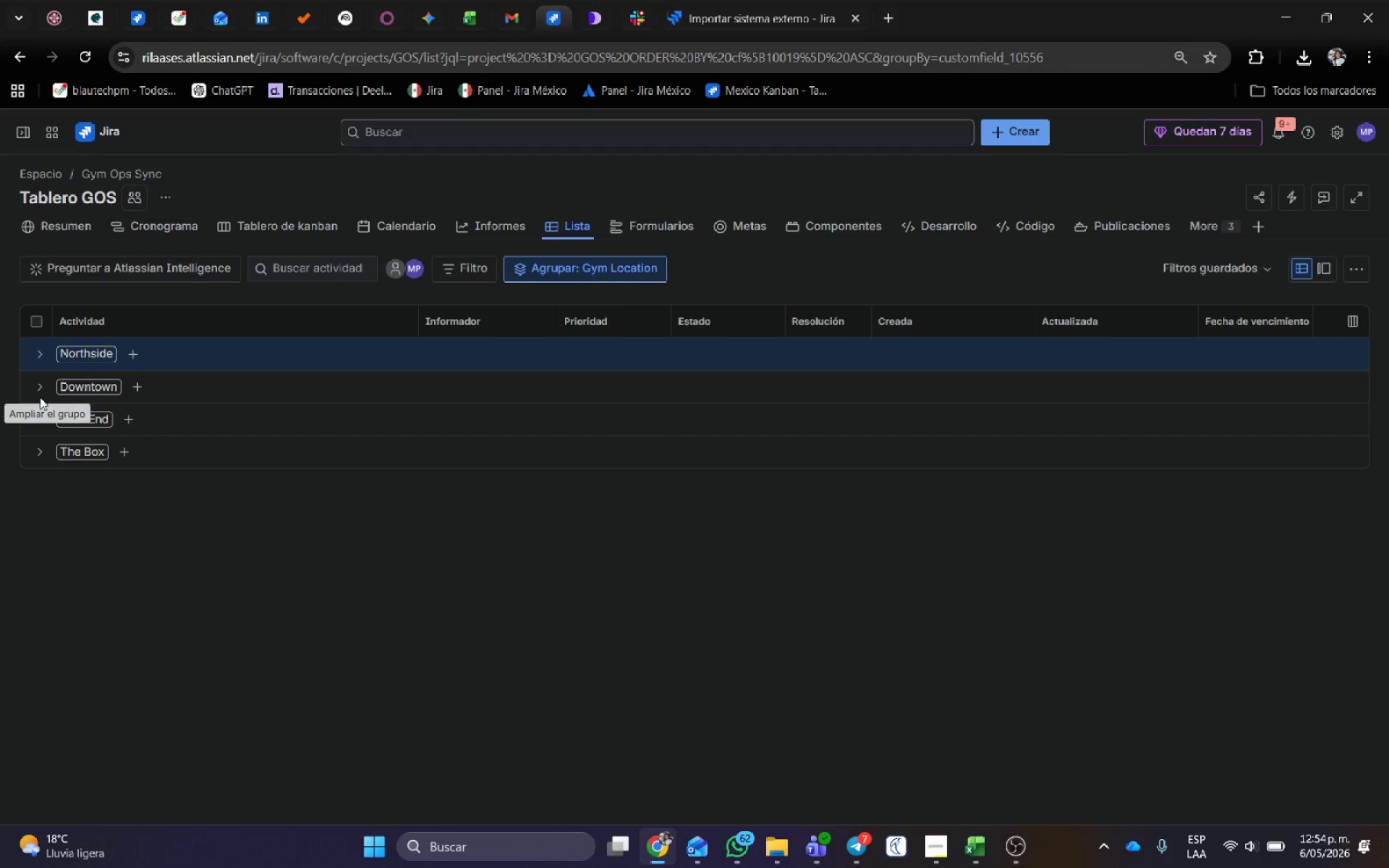 
left_click([43, 386])
 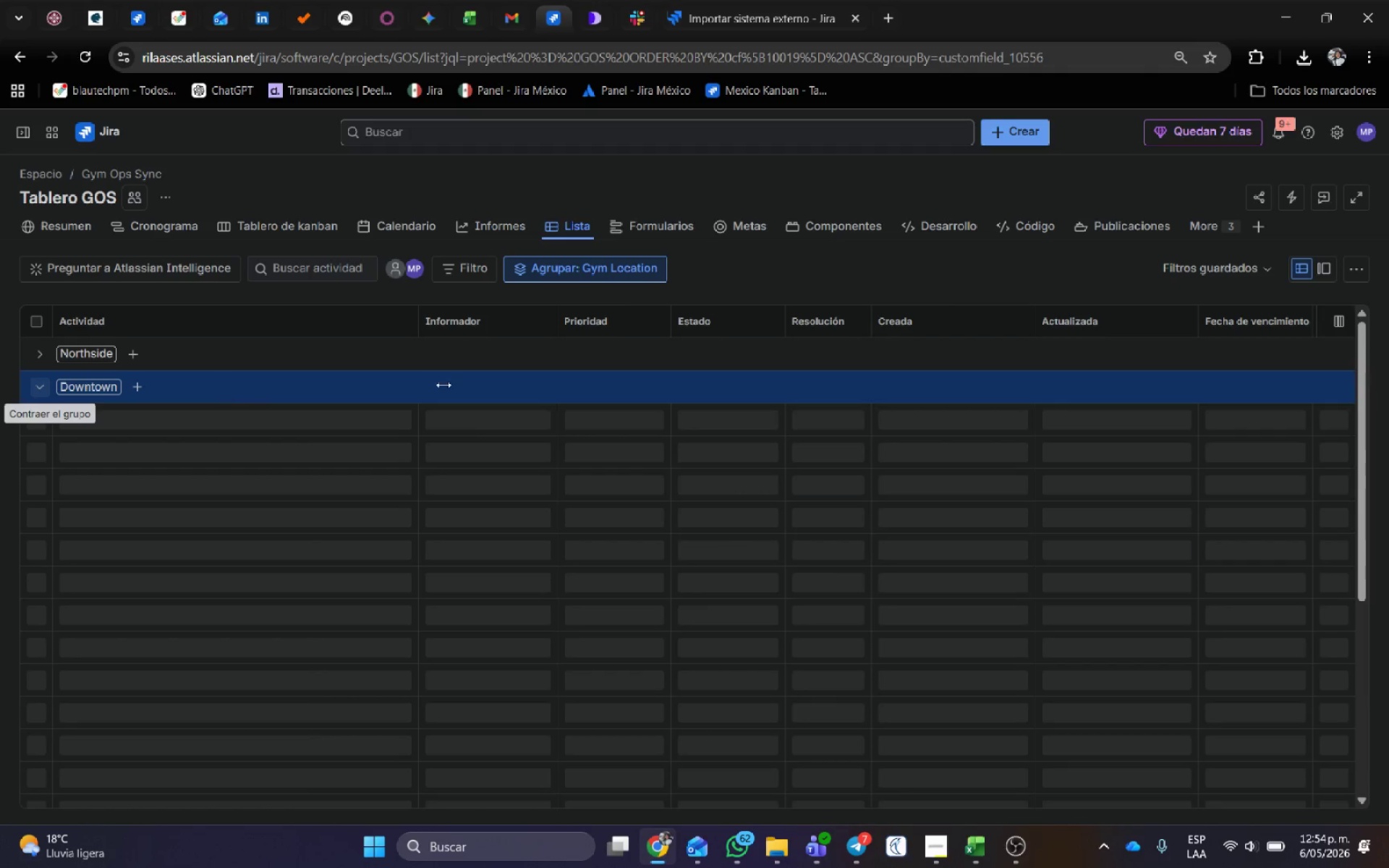 
mouse_move([671, 465])
 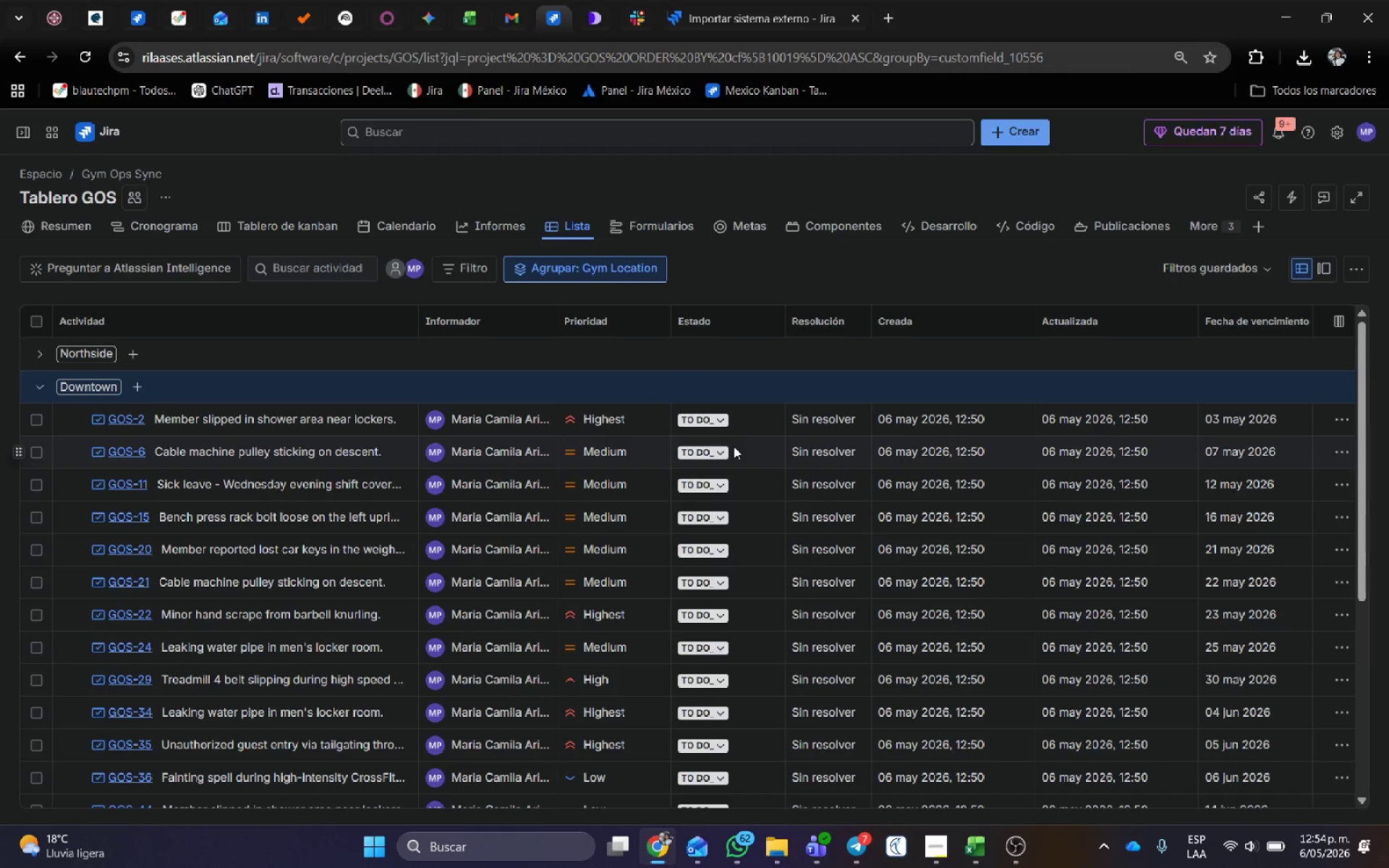 
left_click([720, 450])
 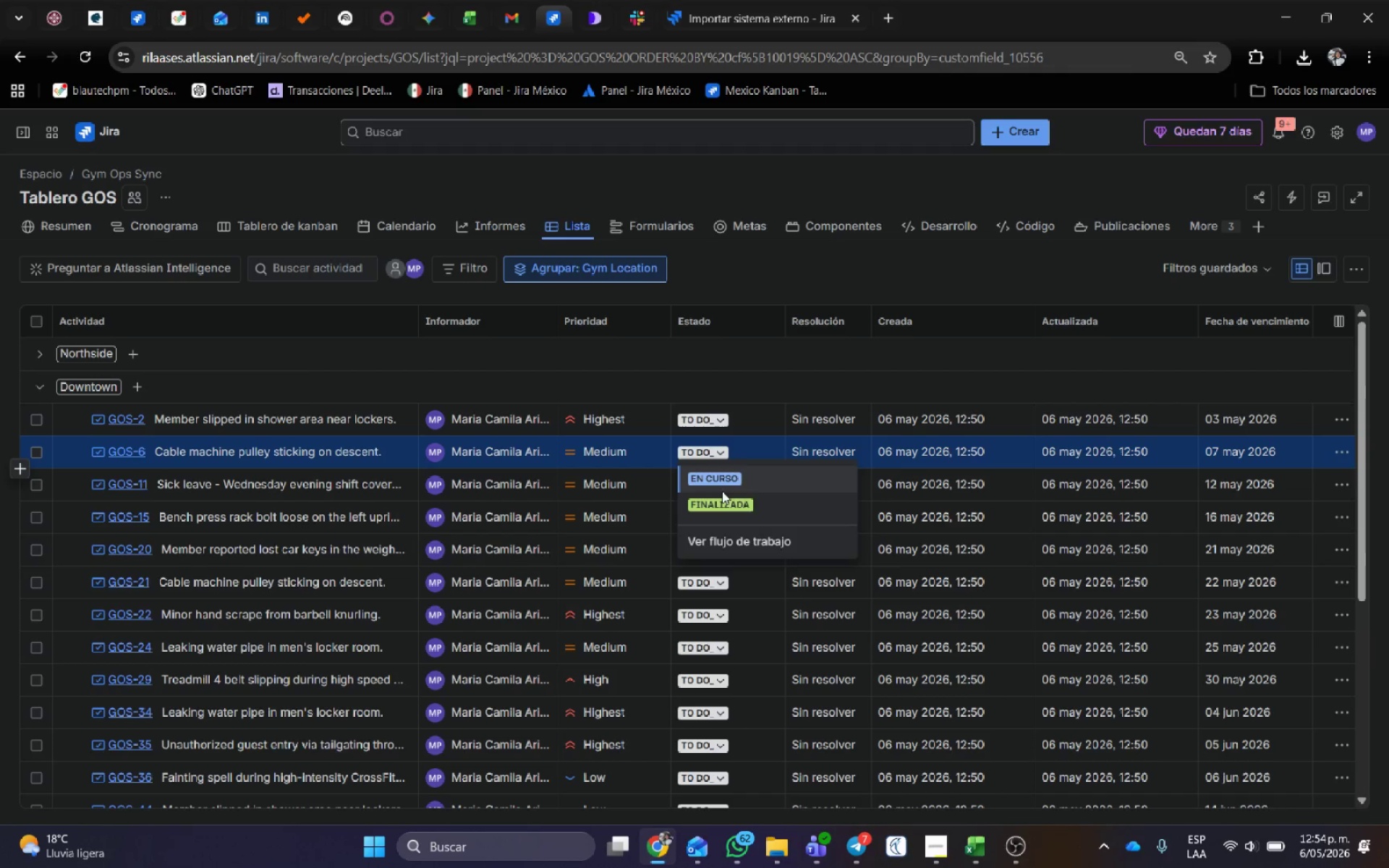 
left_click([722, 491])
 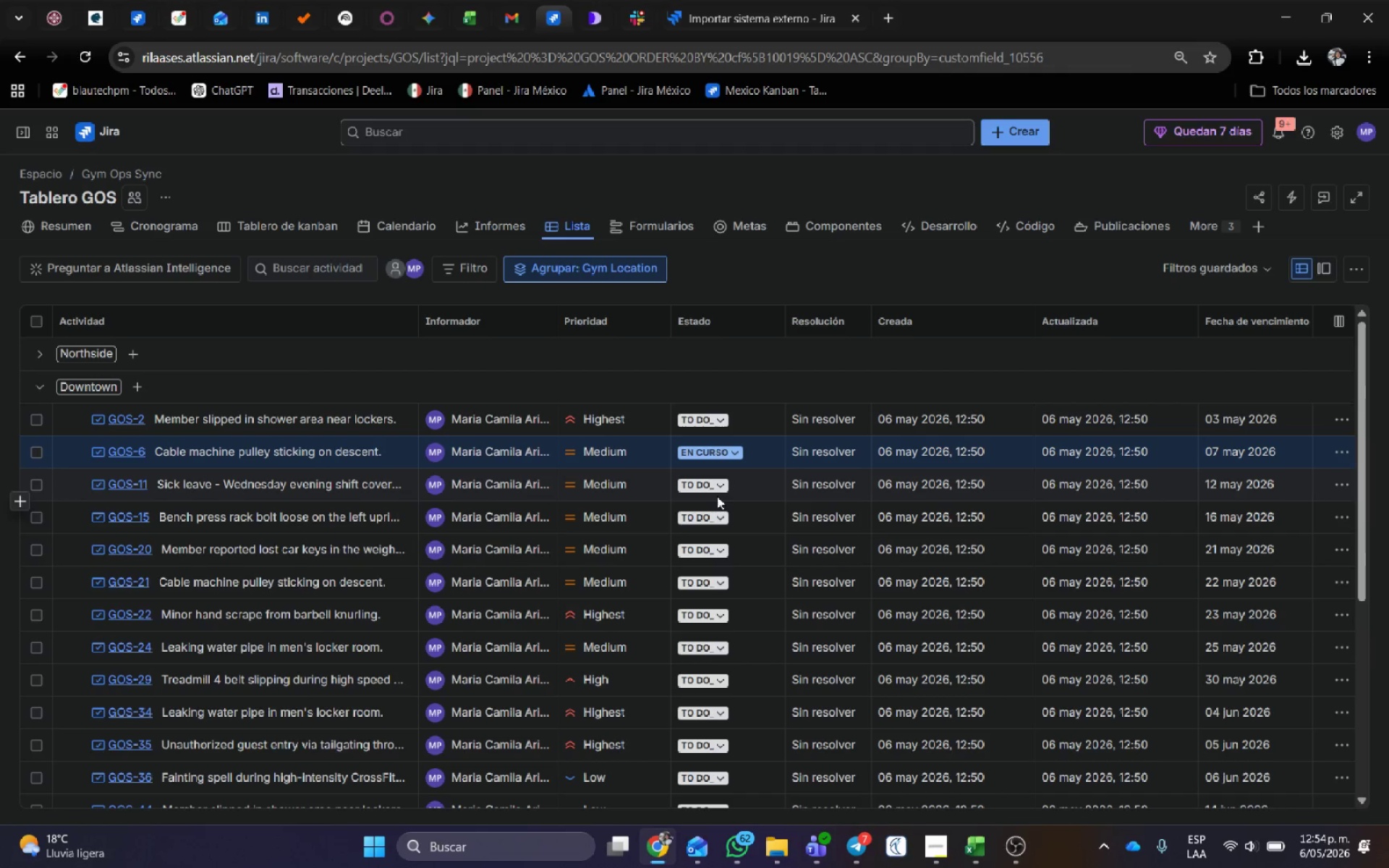 
left_click([717, 491])
 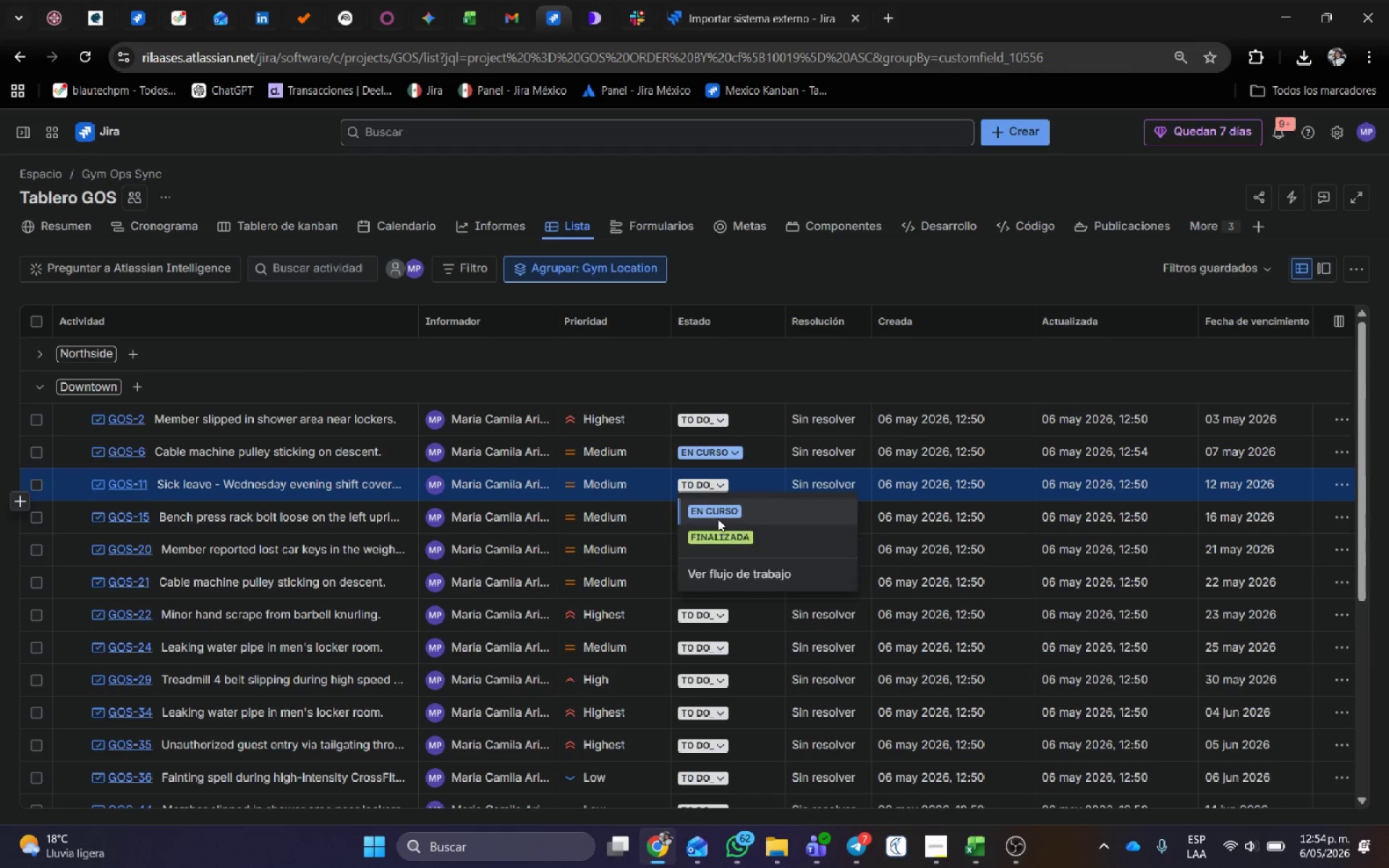 
left_click([718, 514])
 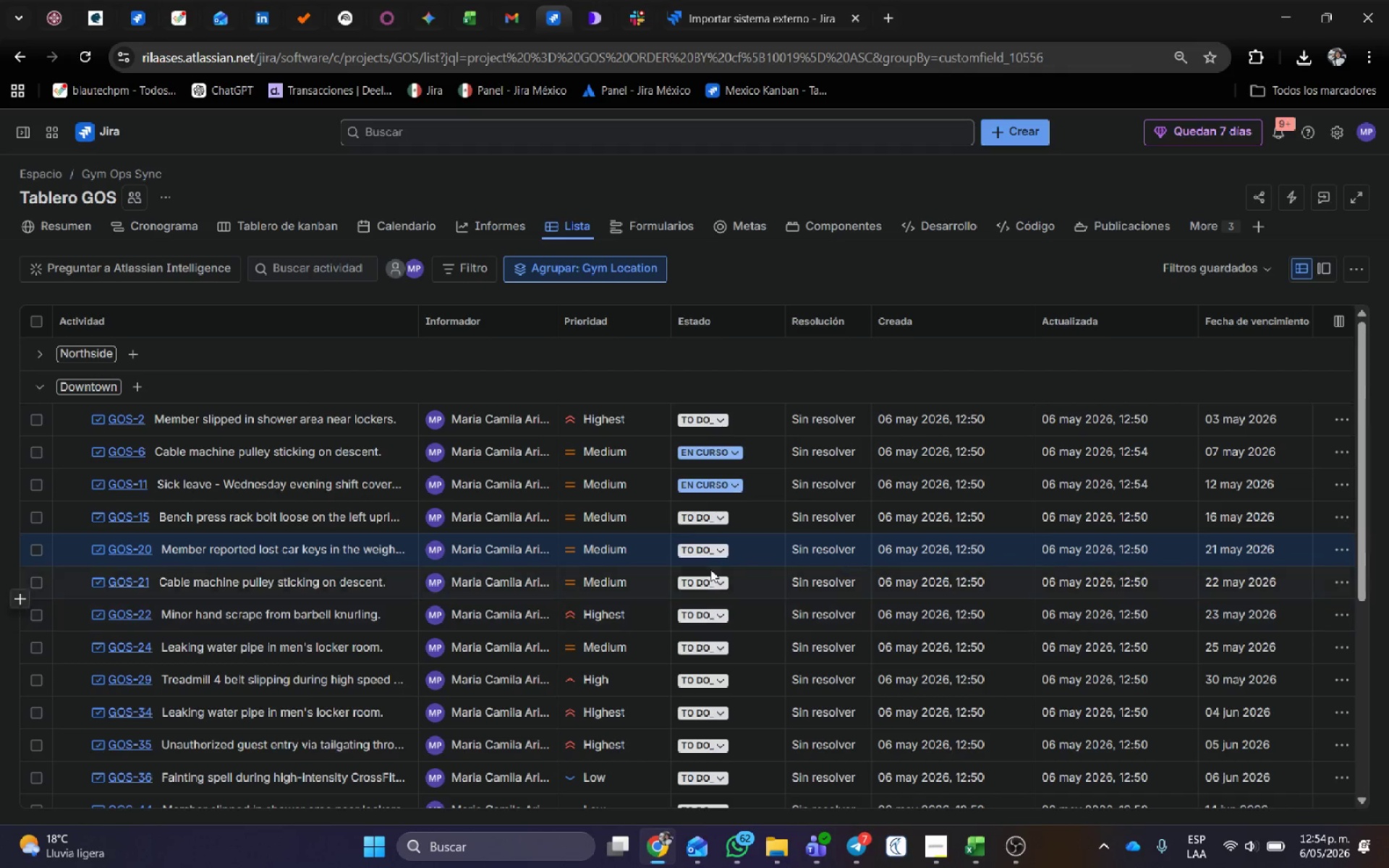 
double_click([708, 547])
 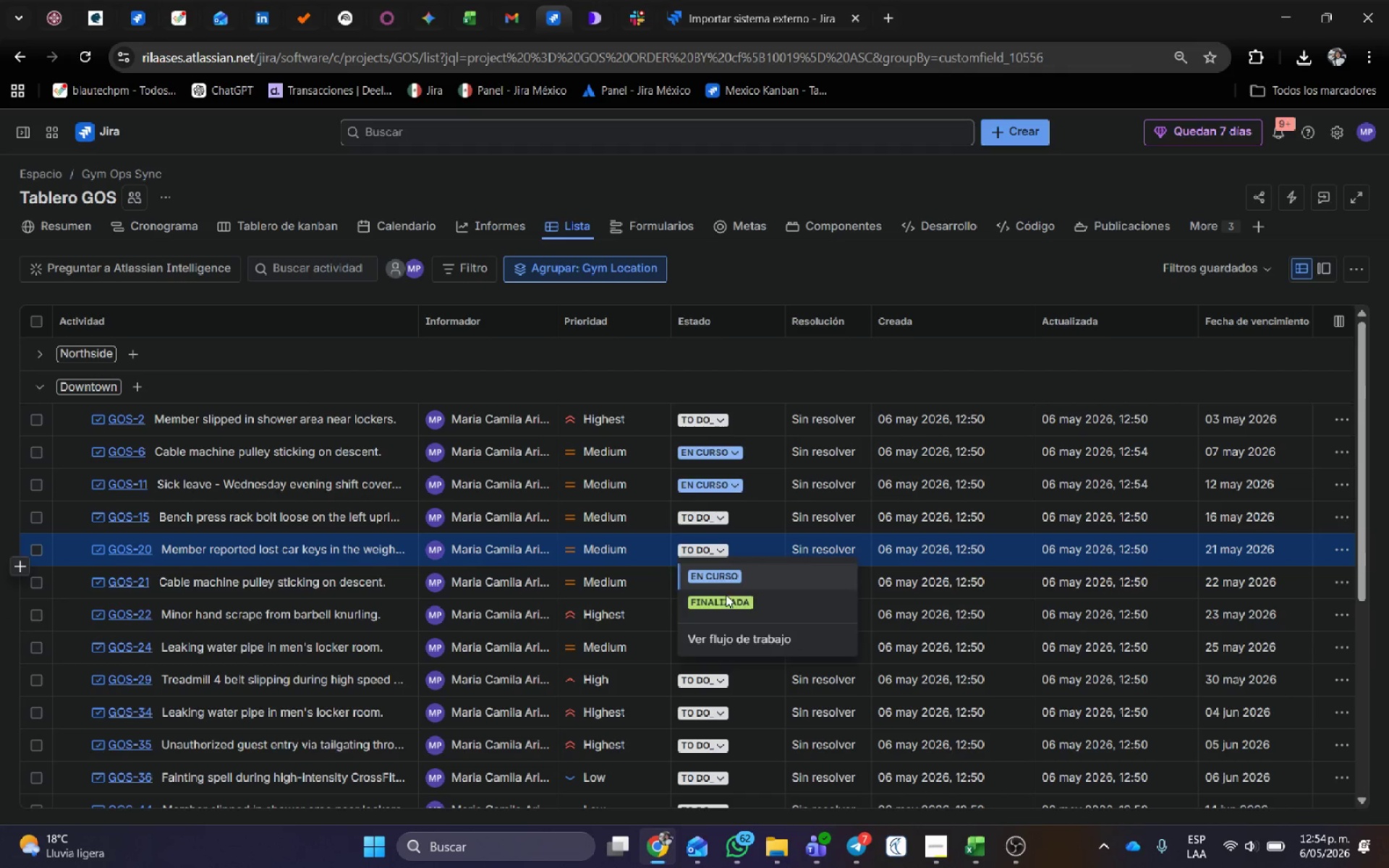 
left_click([726, 606])
 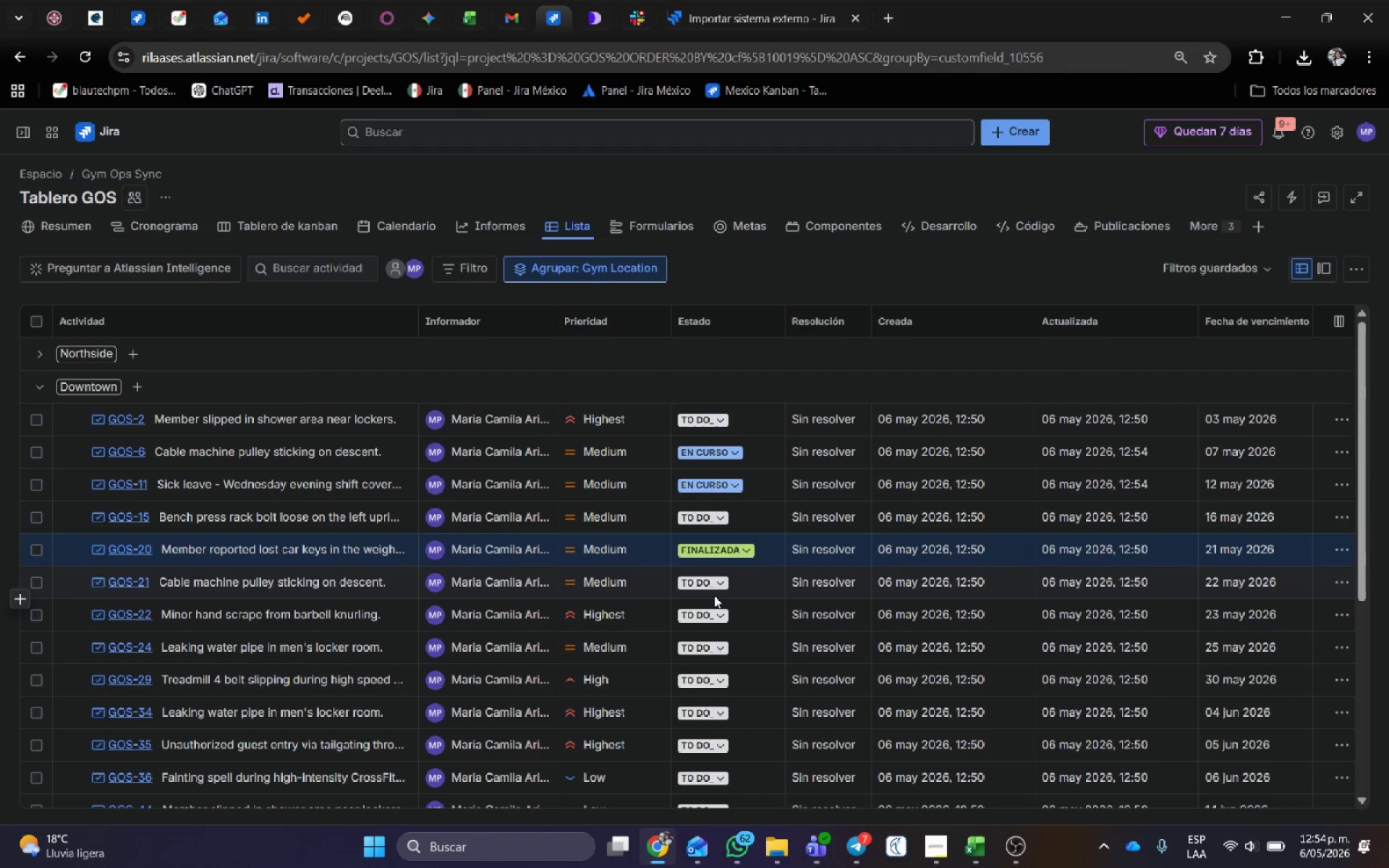 
left_click([712, 592])
 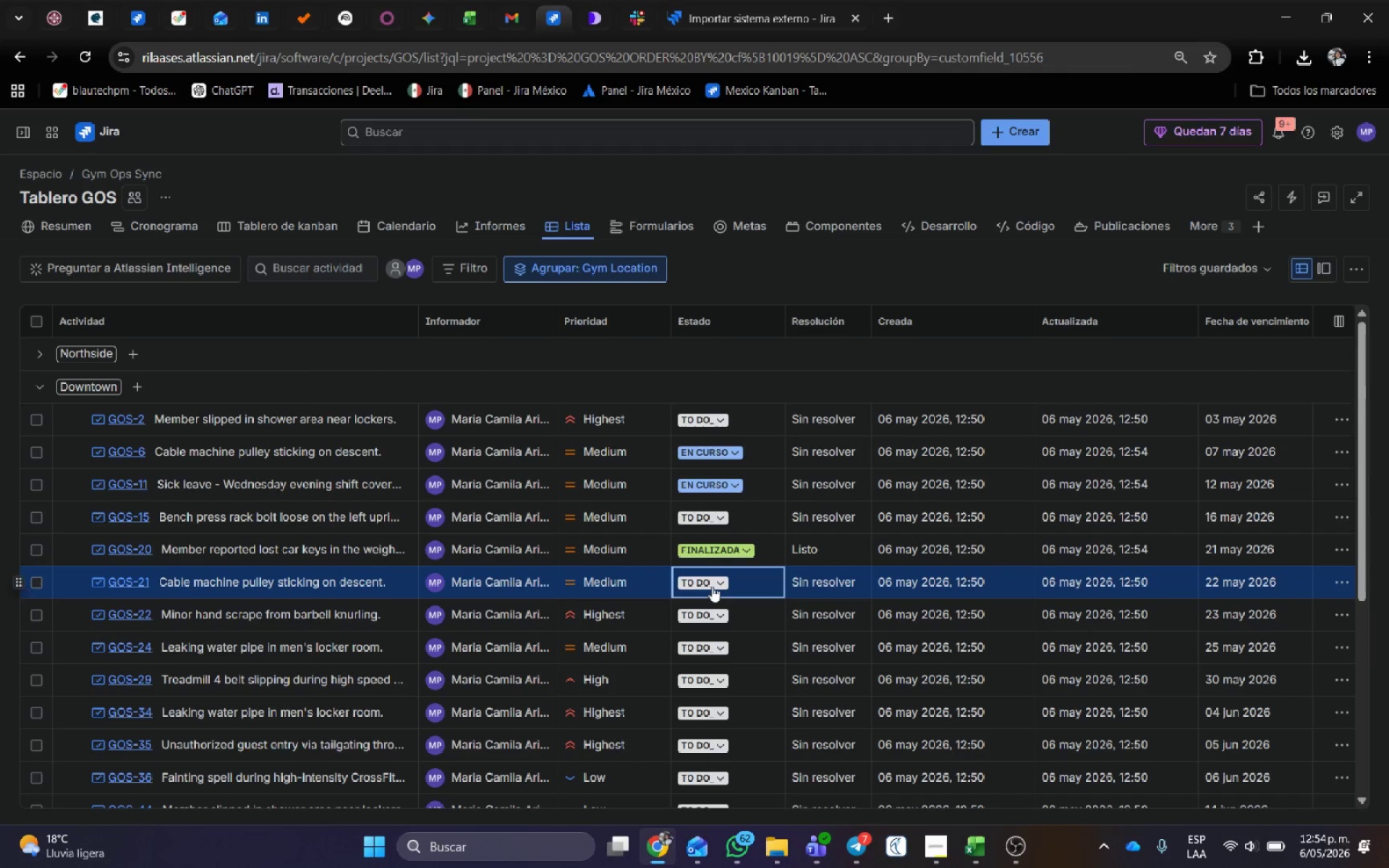 
left_click([712, 585])
 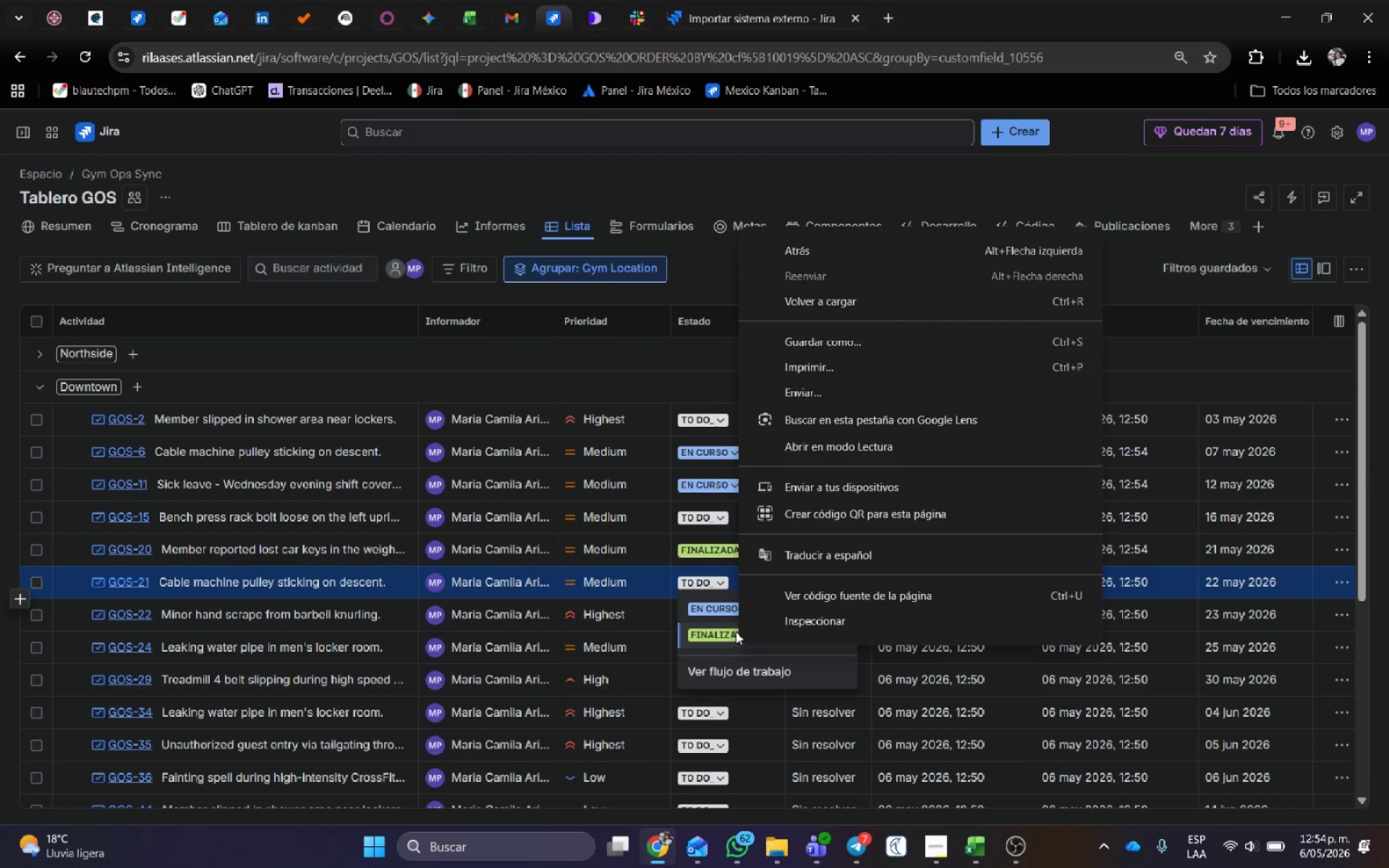 
left_click([707, 631])
 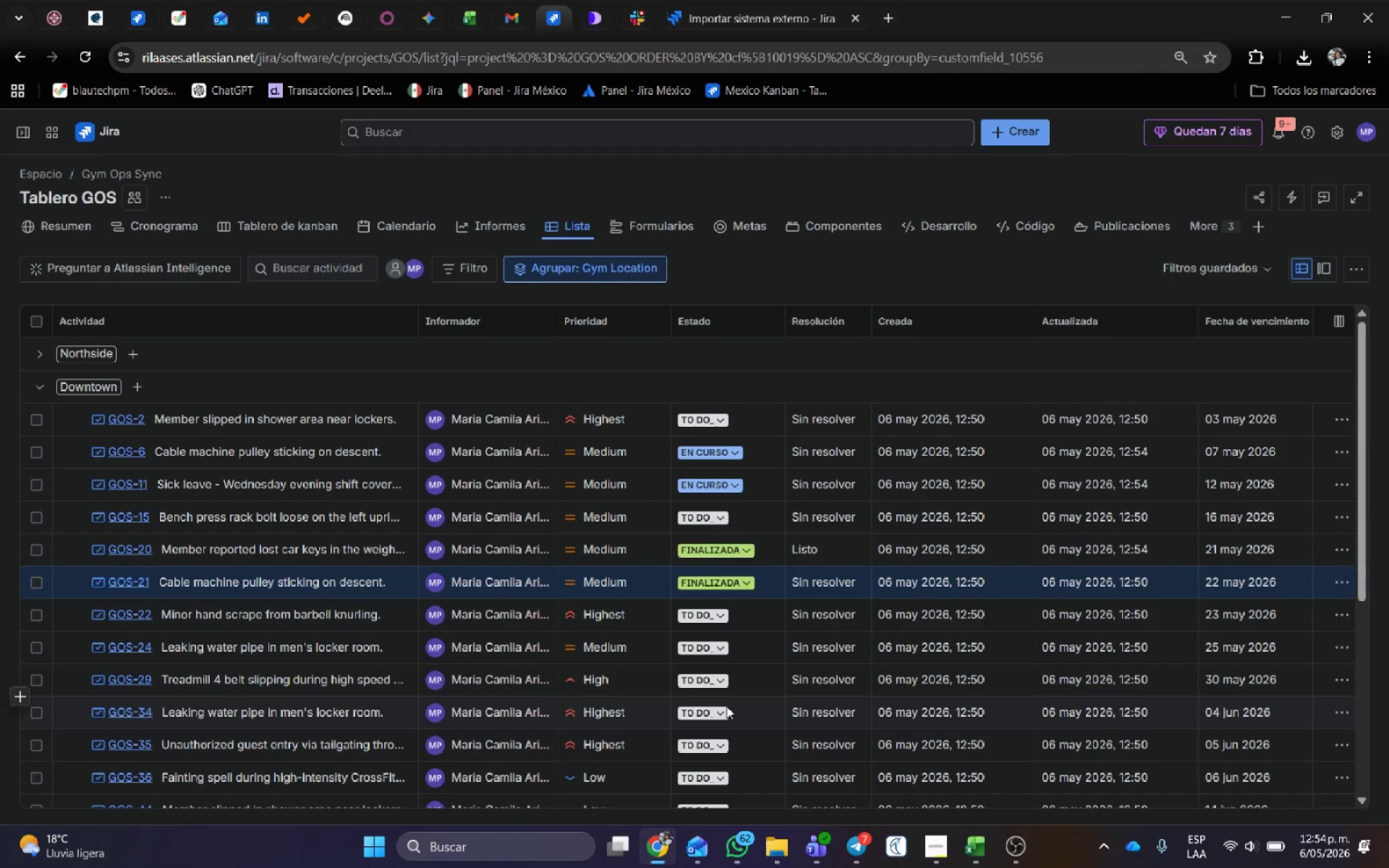 
left_click([712, 709])
 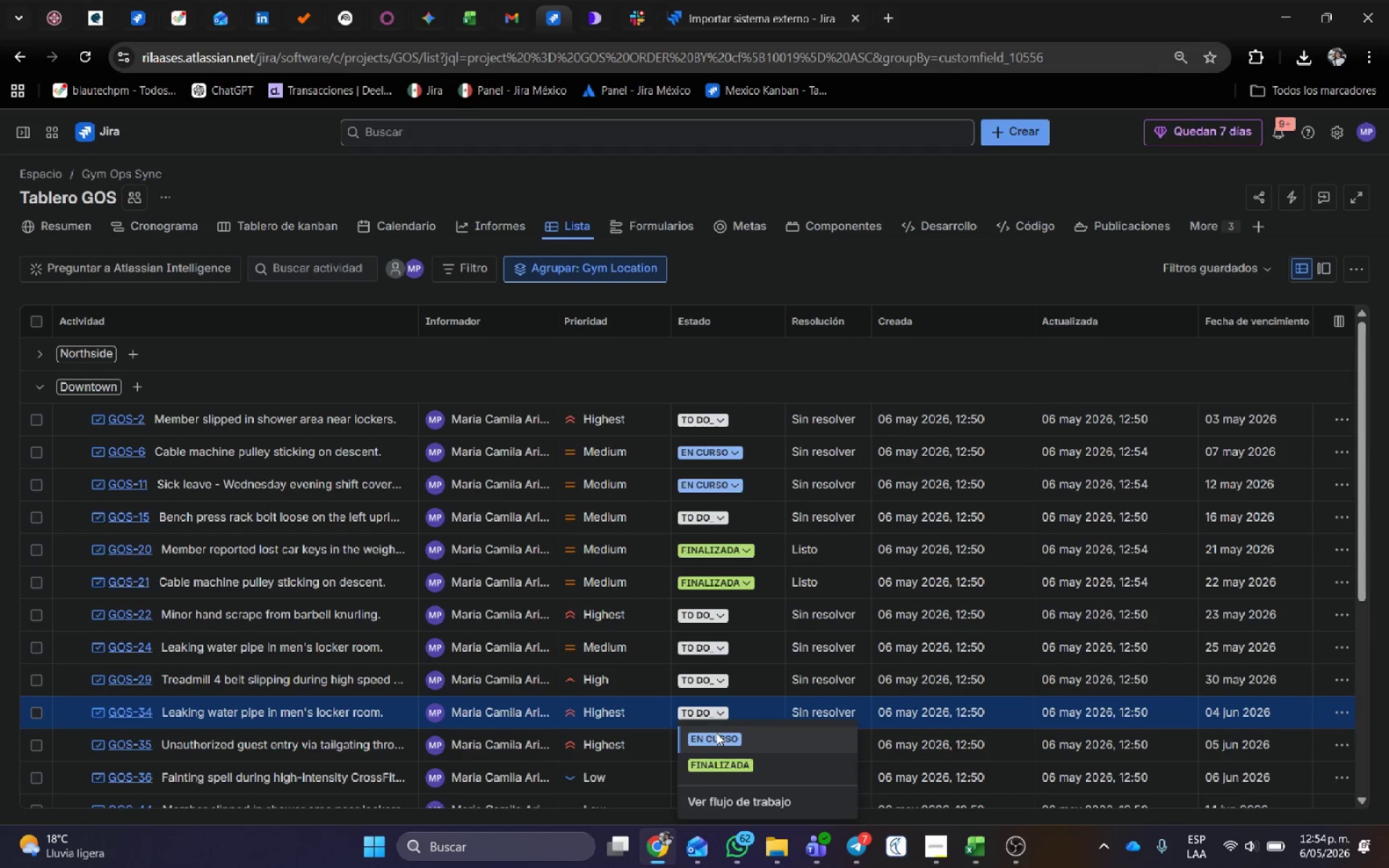 
scroll: coordinate [706, 691], scroll_direction: down, amount: 2.0
 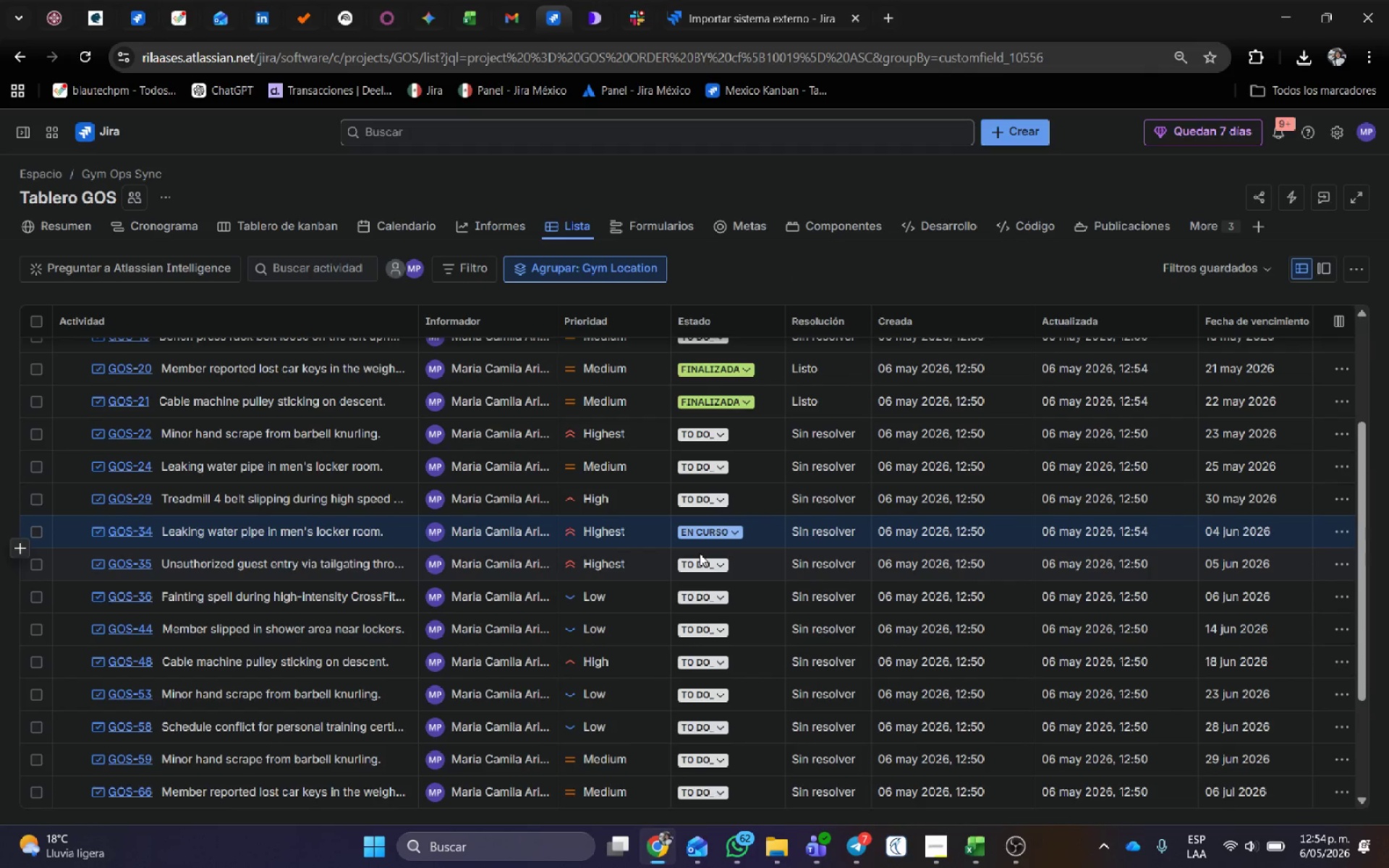 
left_click([701, 567])
 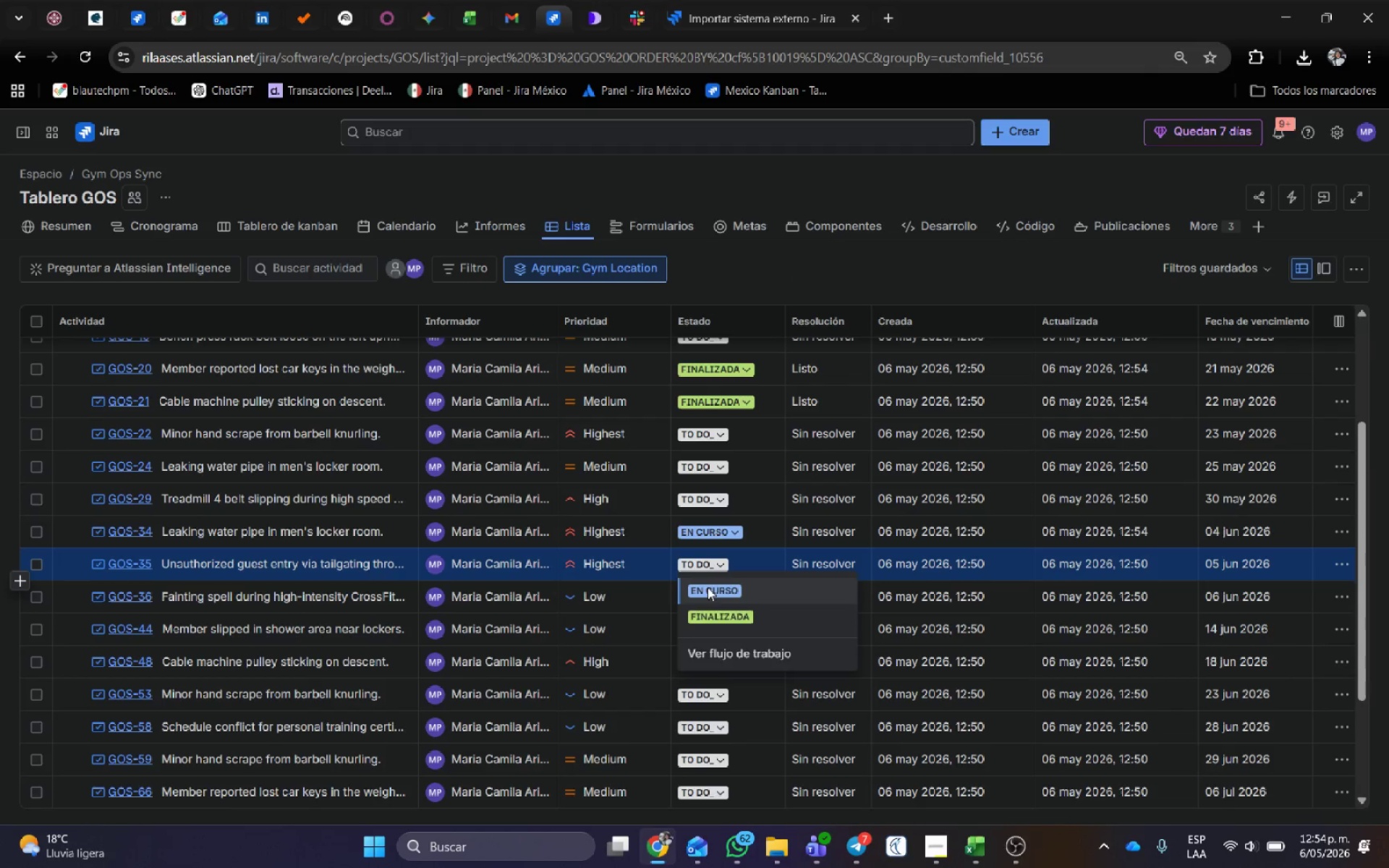 
left_click([714, 595])
 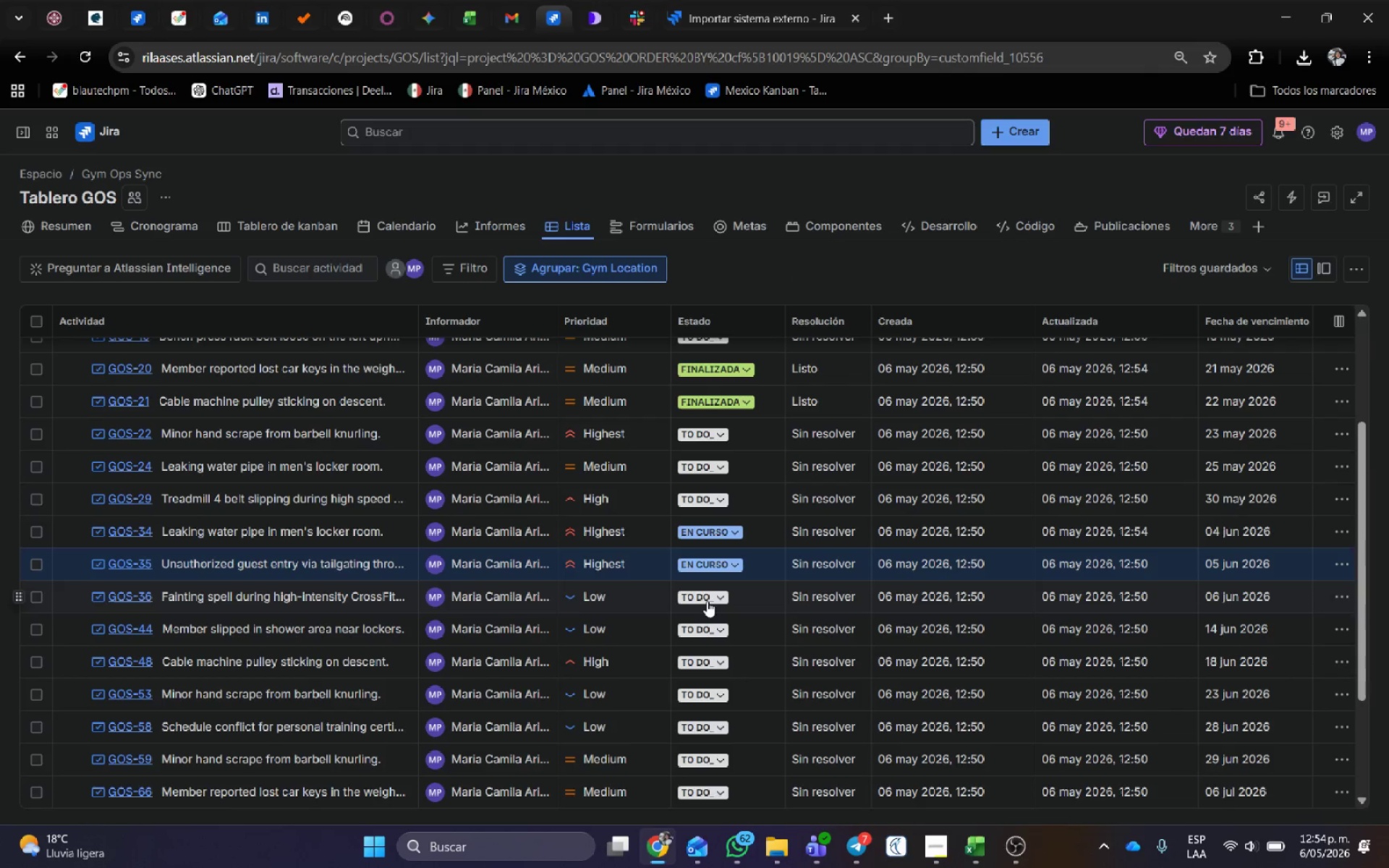 
left_click([707, 601])
 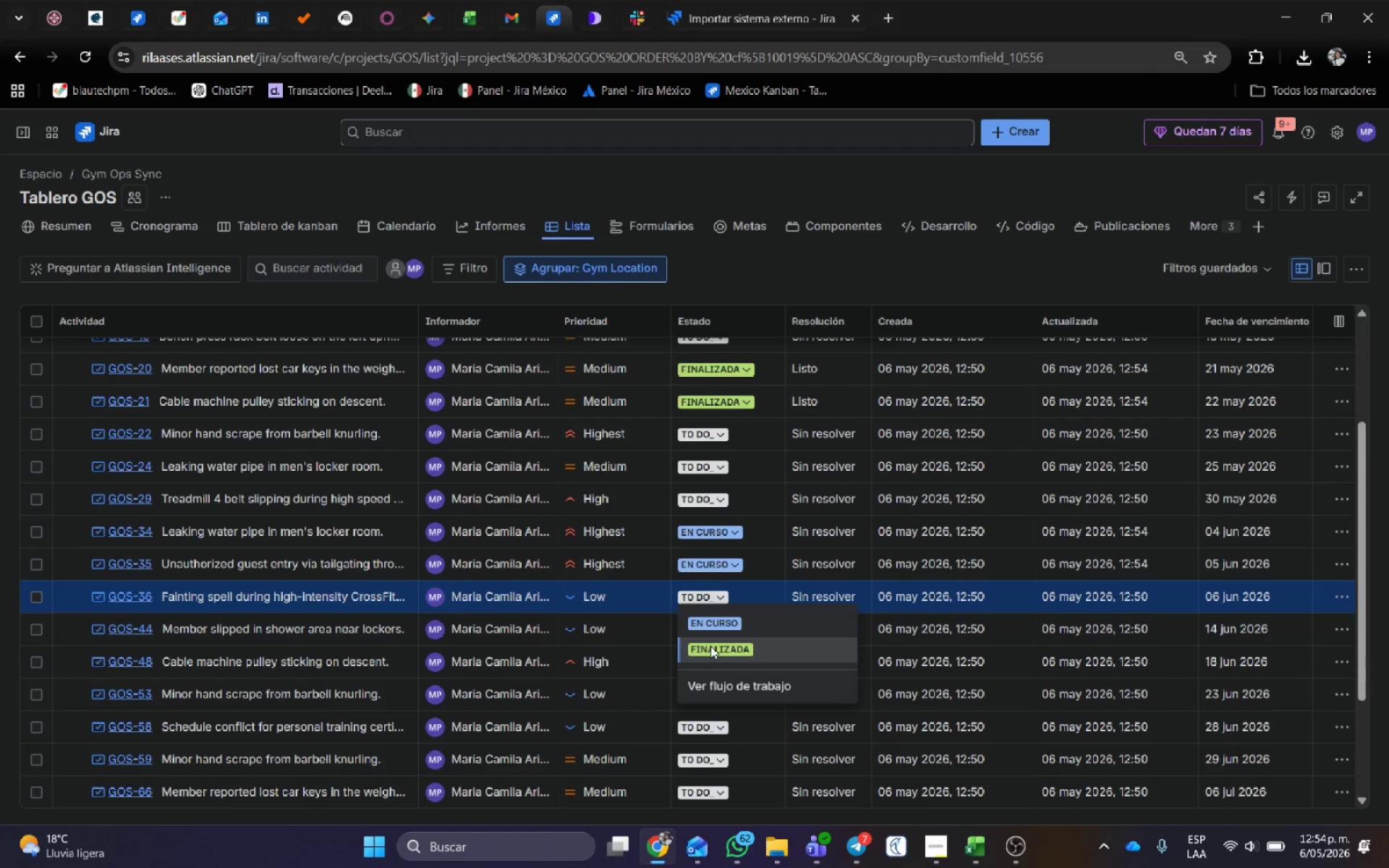 
scroll: coordinate [708, 655], scroll_direction: down, amount: 1.0
 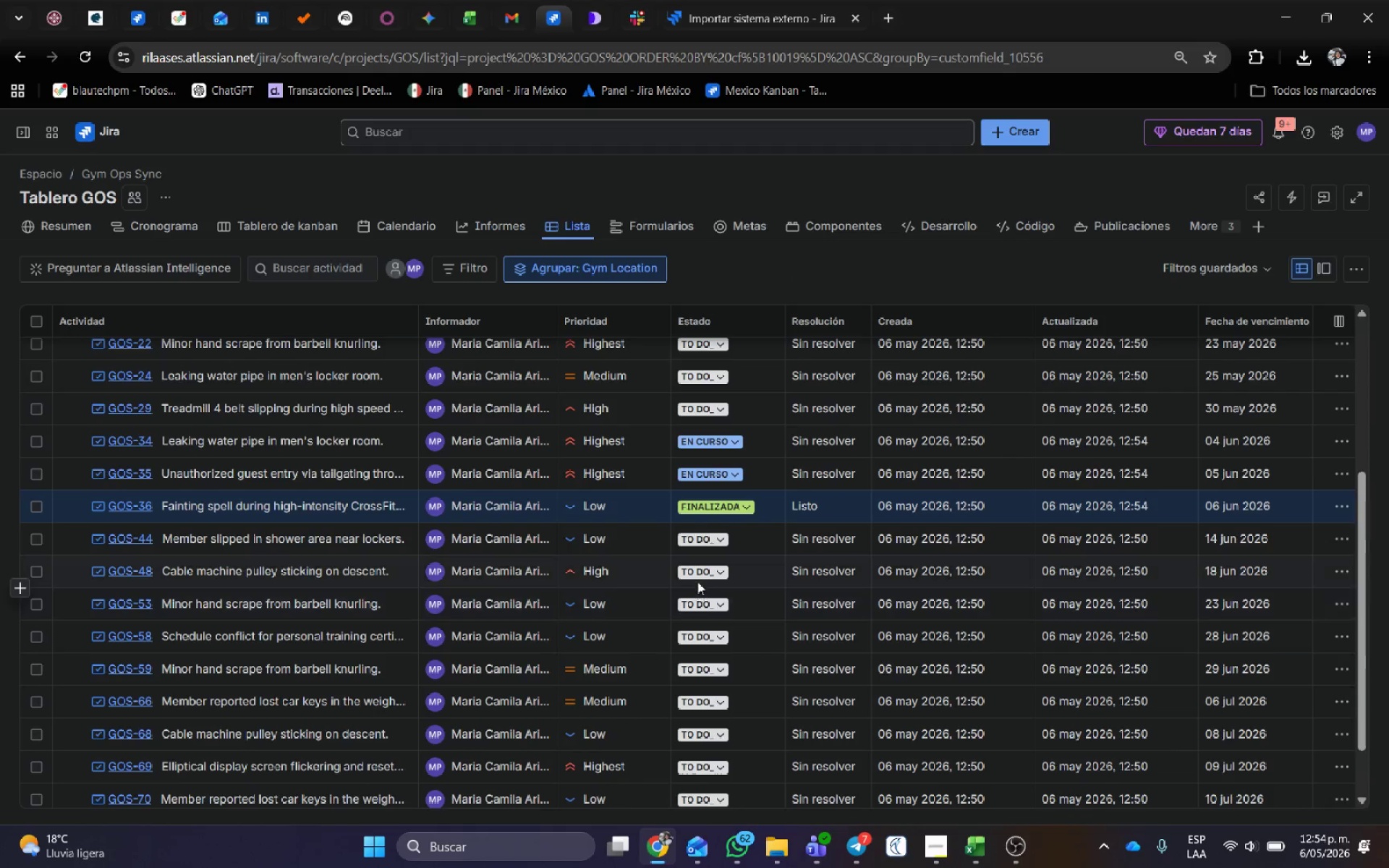 
left_click([700, 574])
 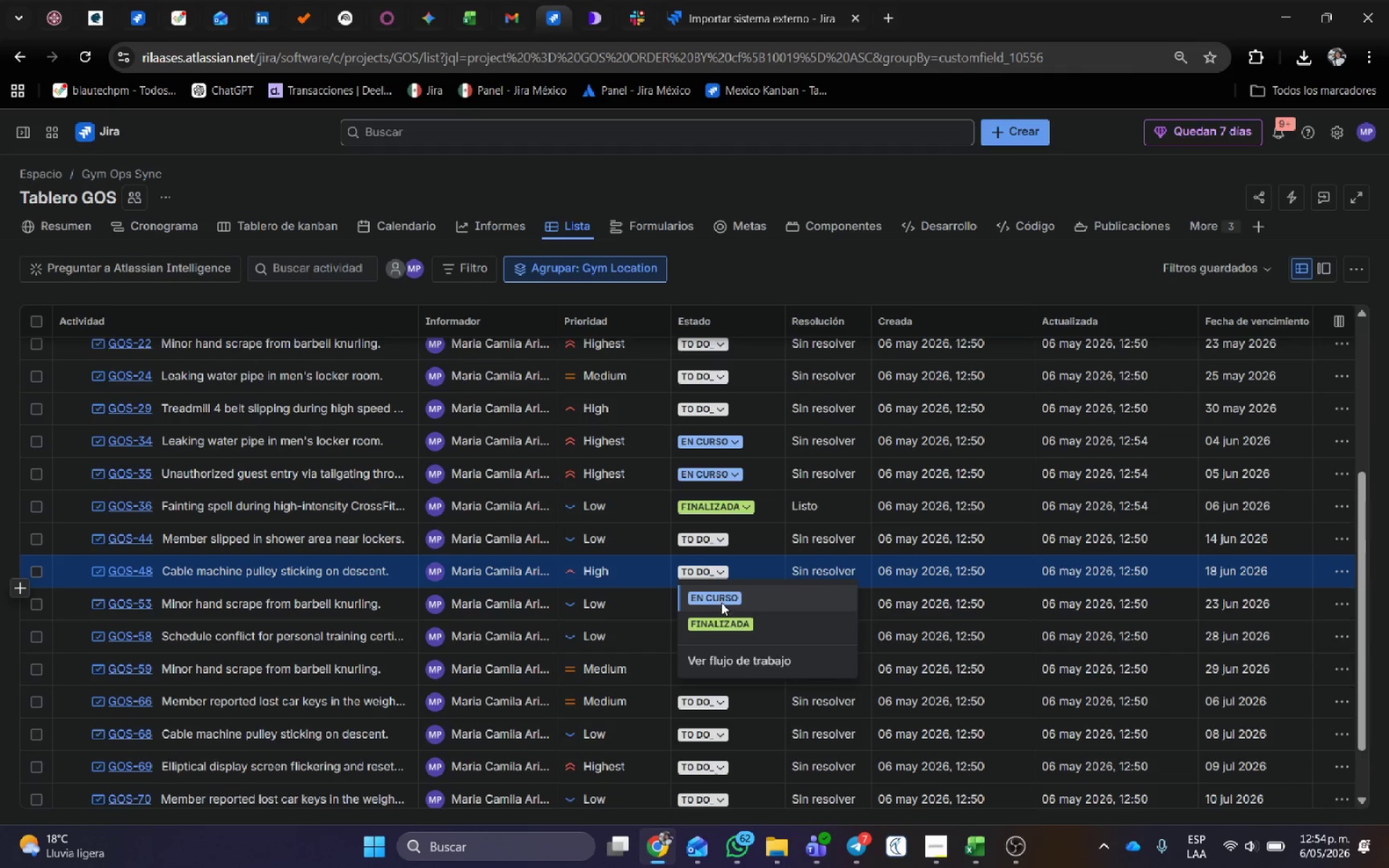 
left_click([723, 606])
 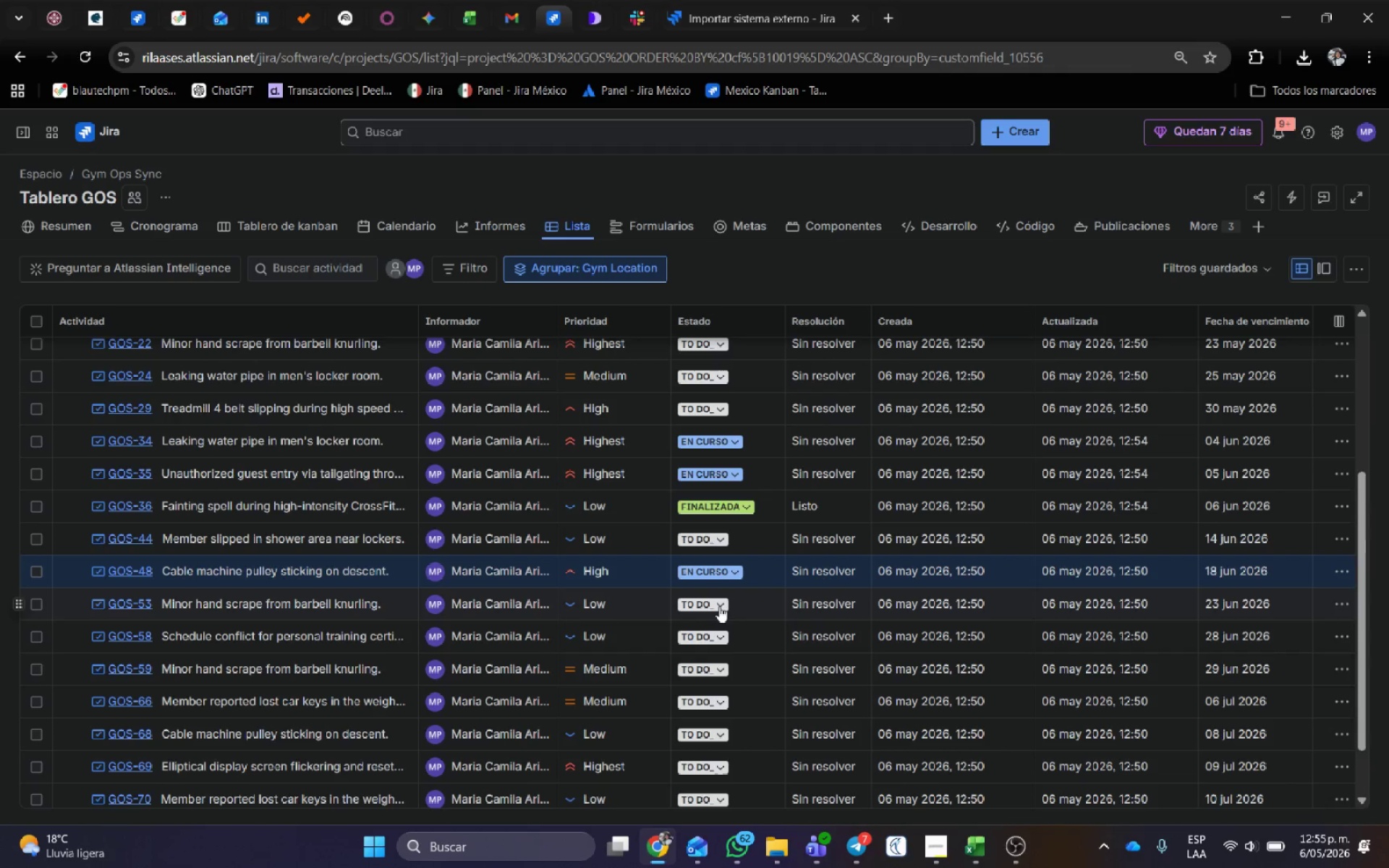 
left_click([719, 607])
 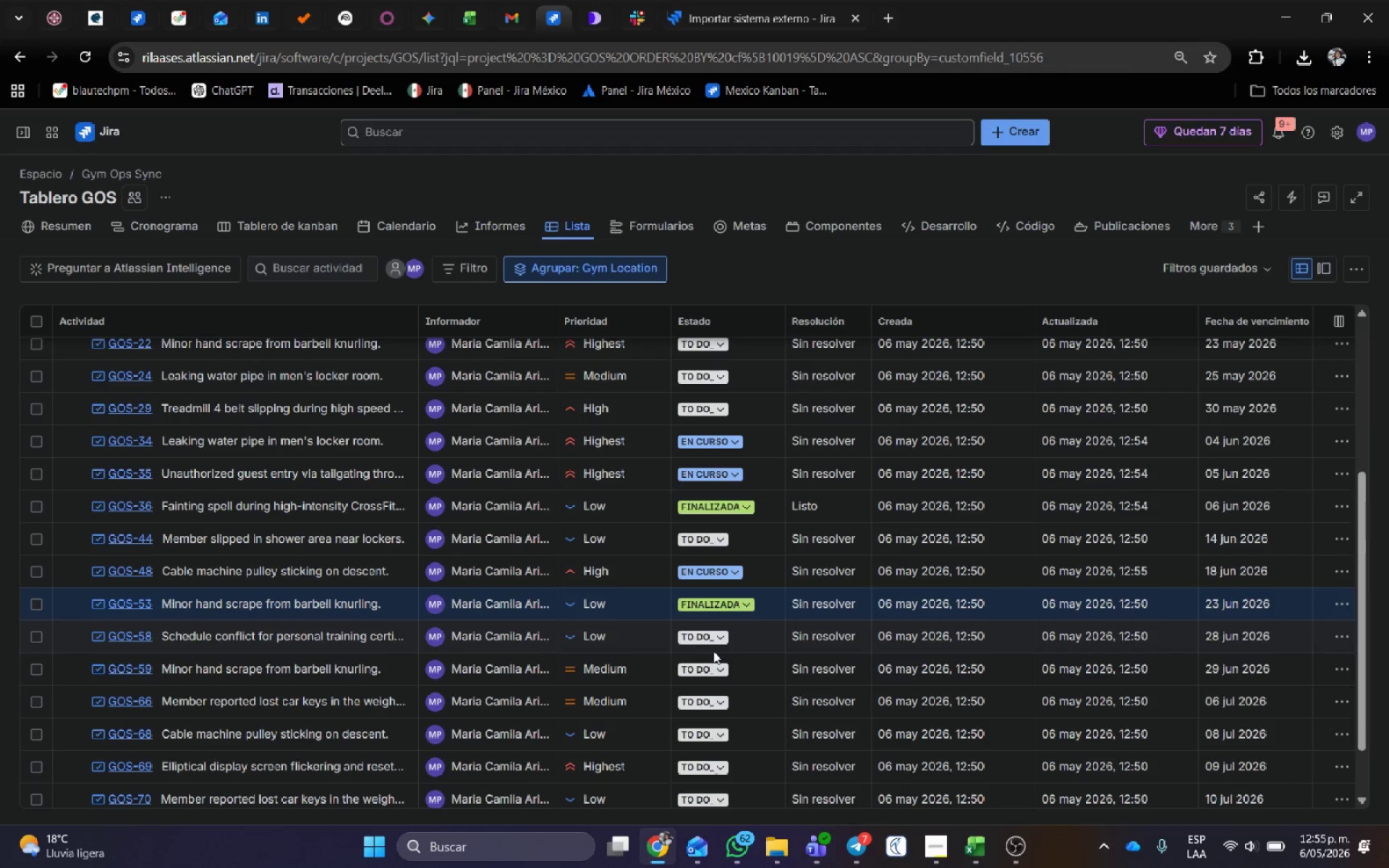 
double_click([712, 642])
 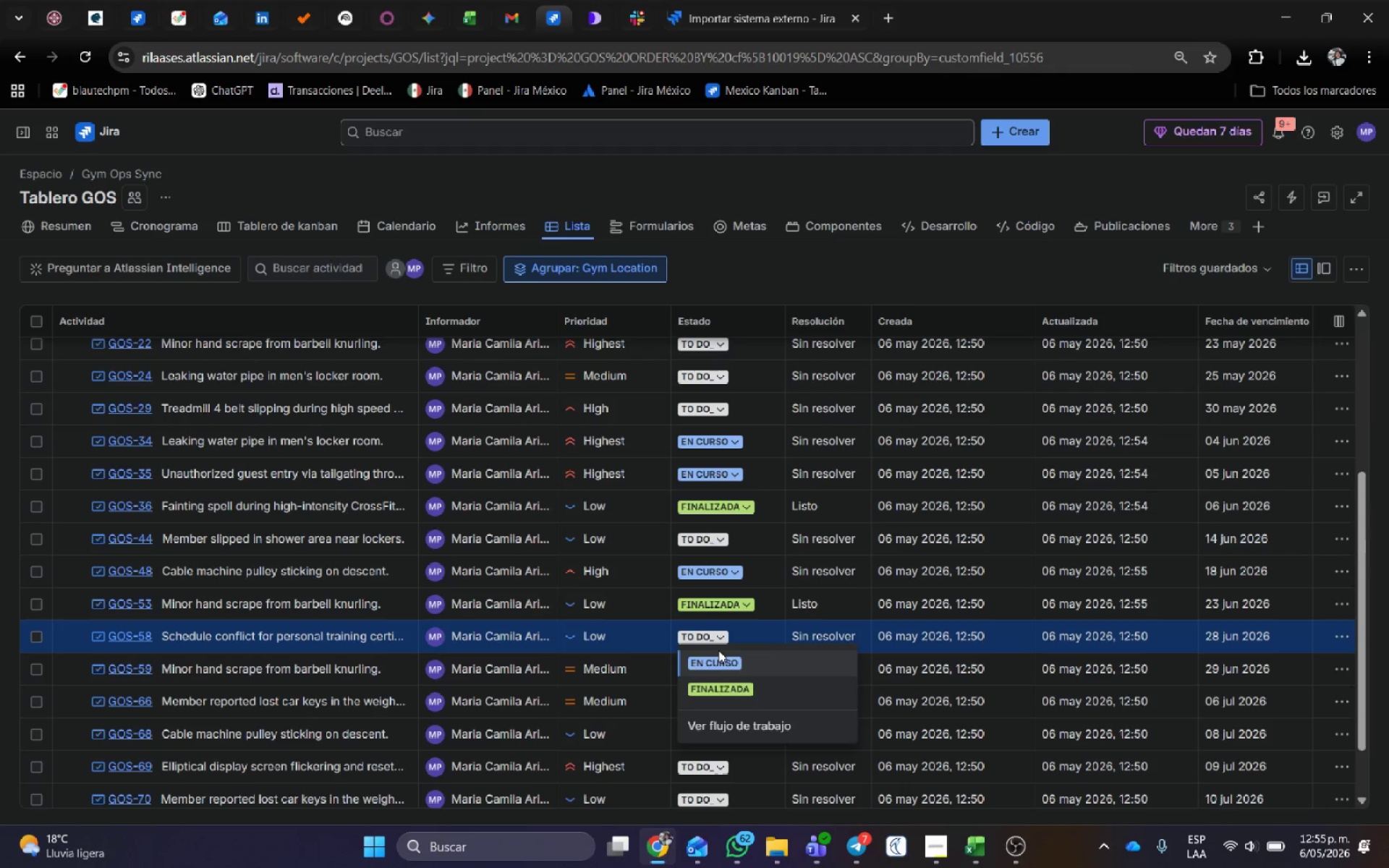 
left_click([716, 661])
 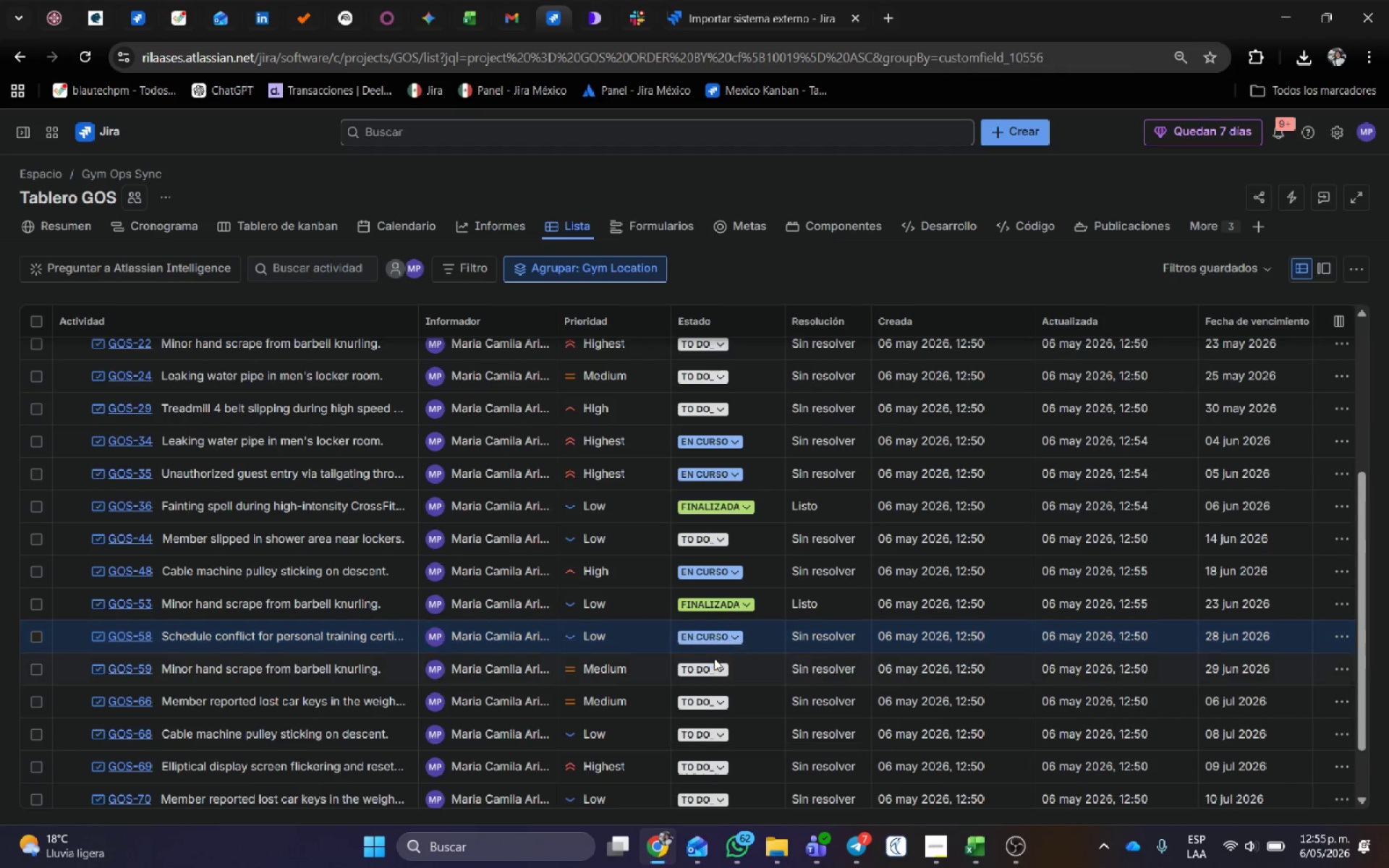 
scroll: coordinate [714, 658], scroll_direction: down, amount: 3.0
 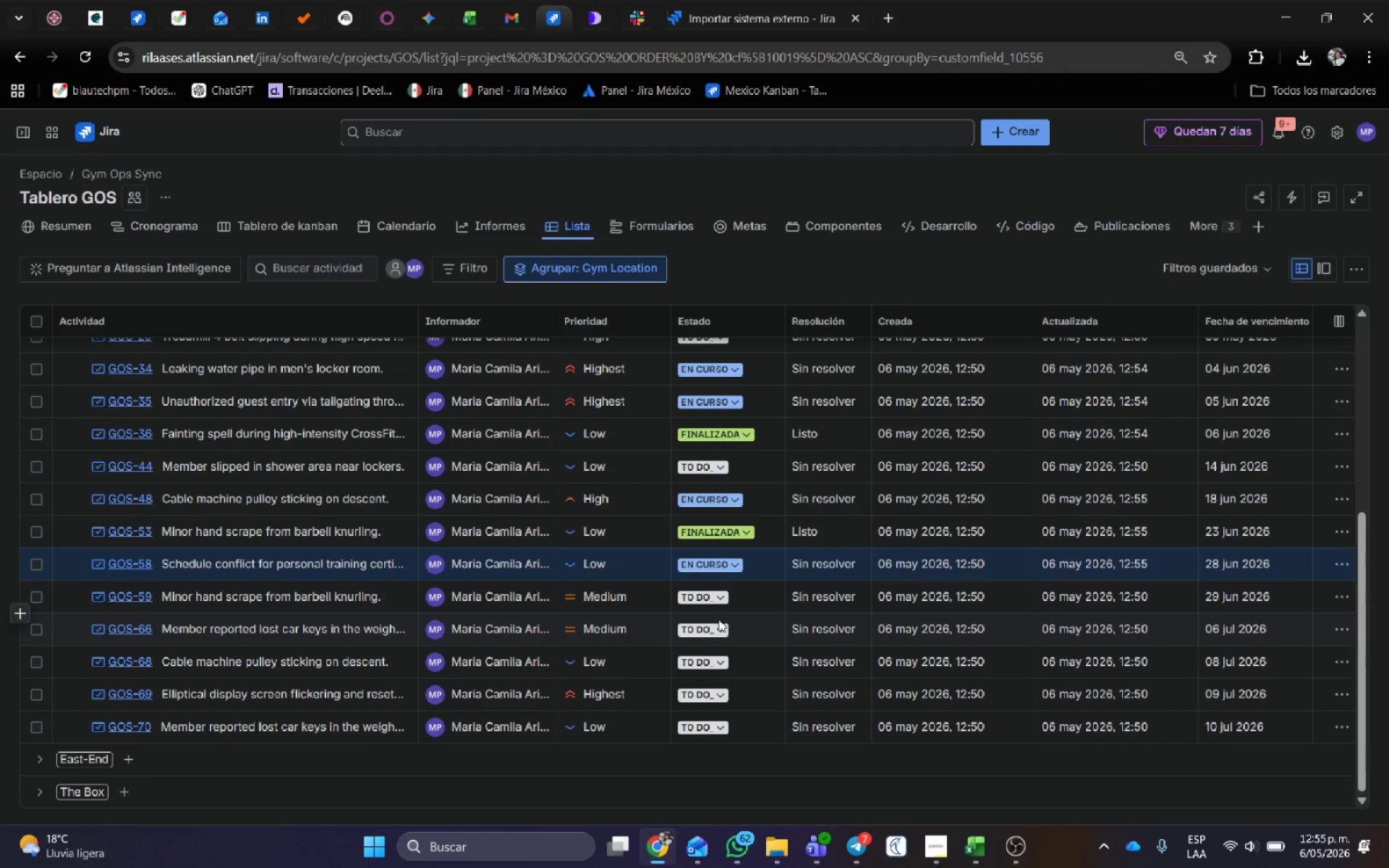 
left_click([718, 636])
 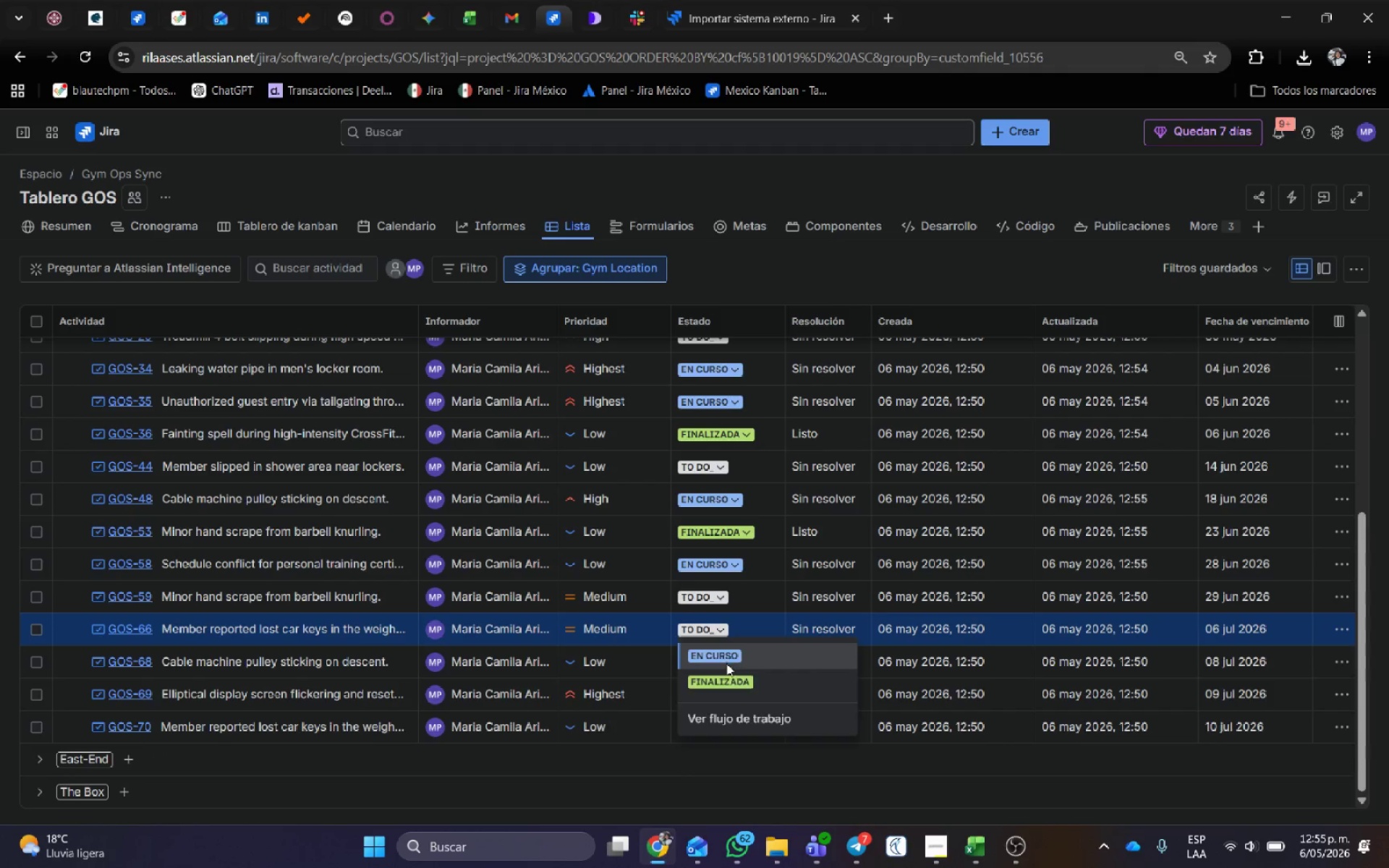 
left_click([718, 663])
 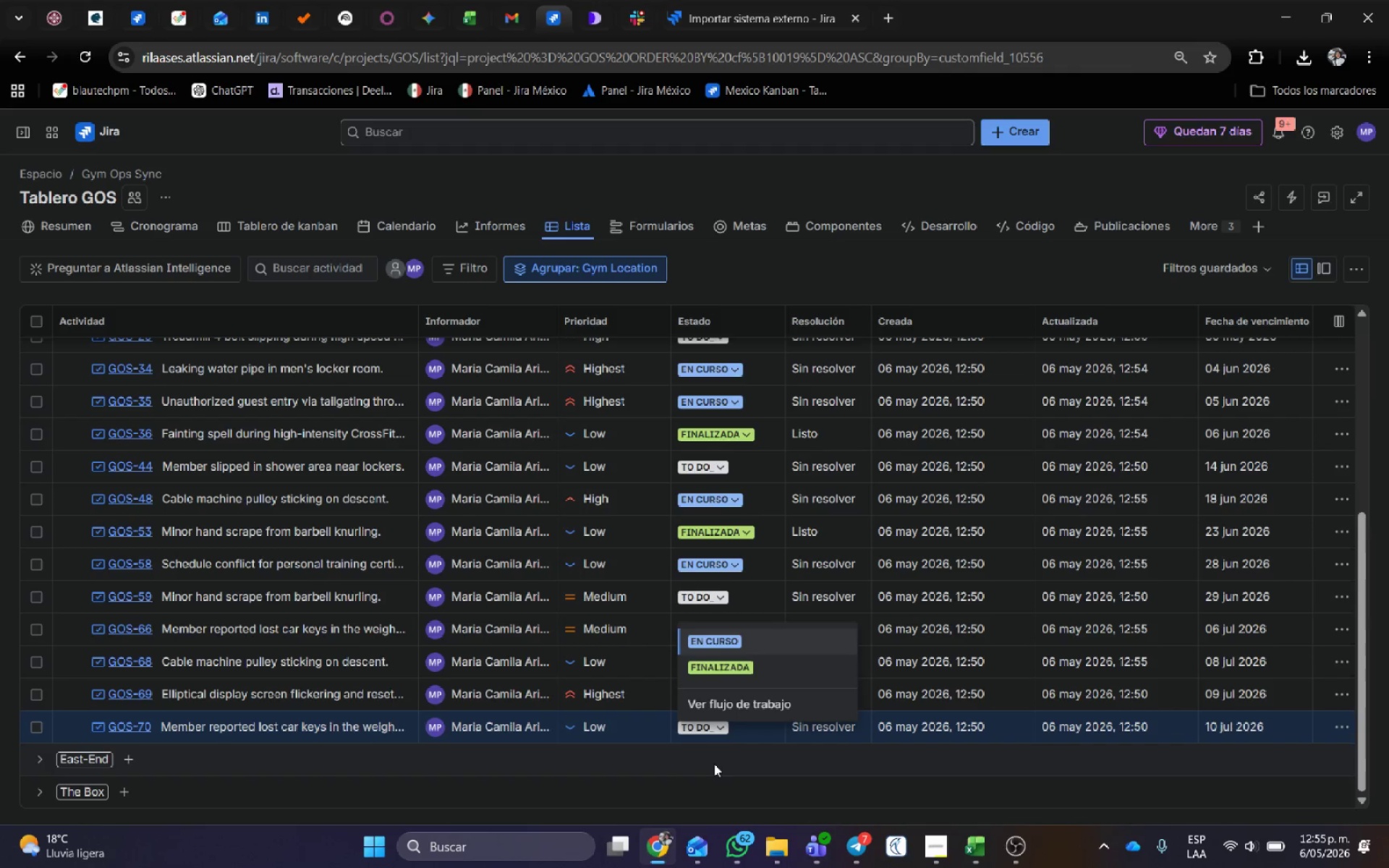 
left_click([710, 667])
 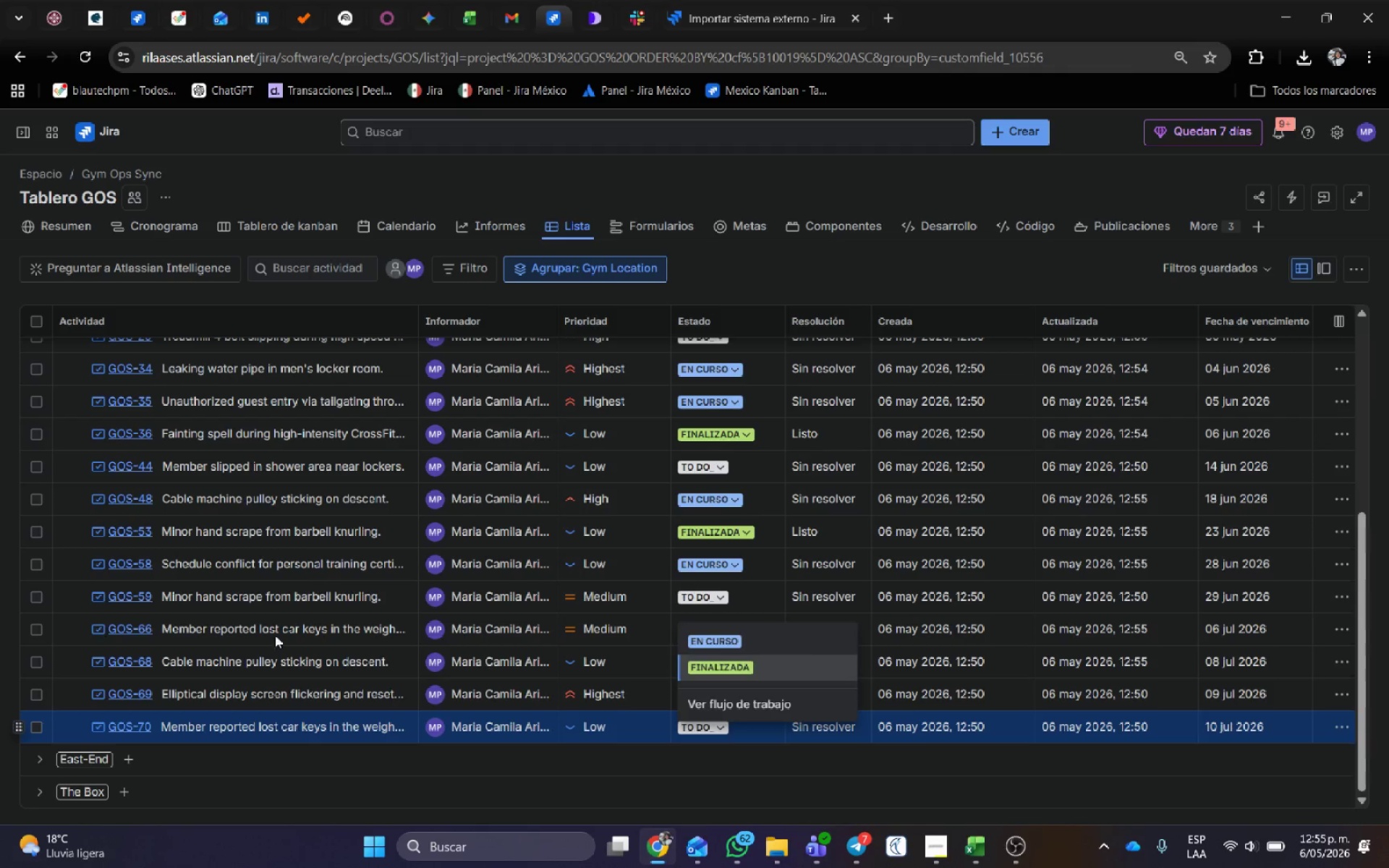 
scroll: coordinate [213, 621], scroll_direction: up, amount: 4.0
 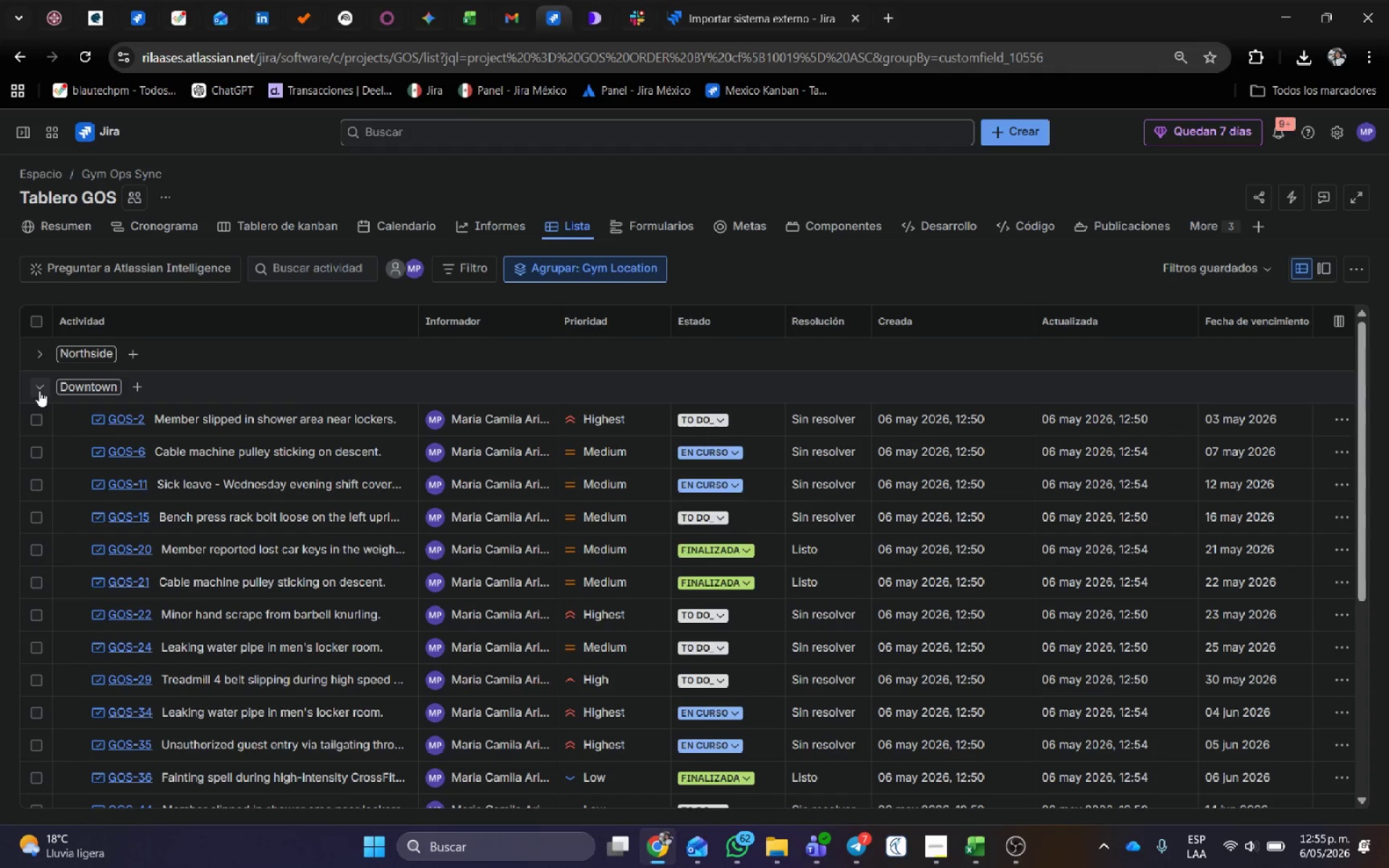 
left_click([39, 390])
 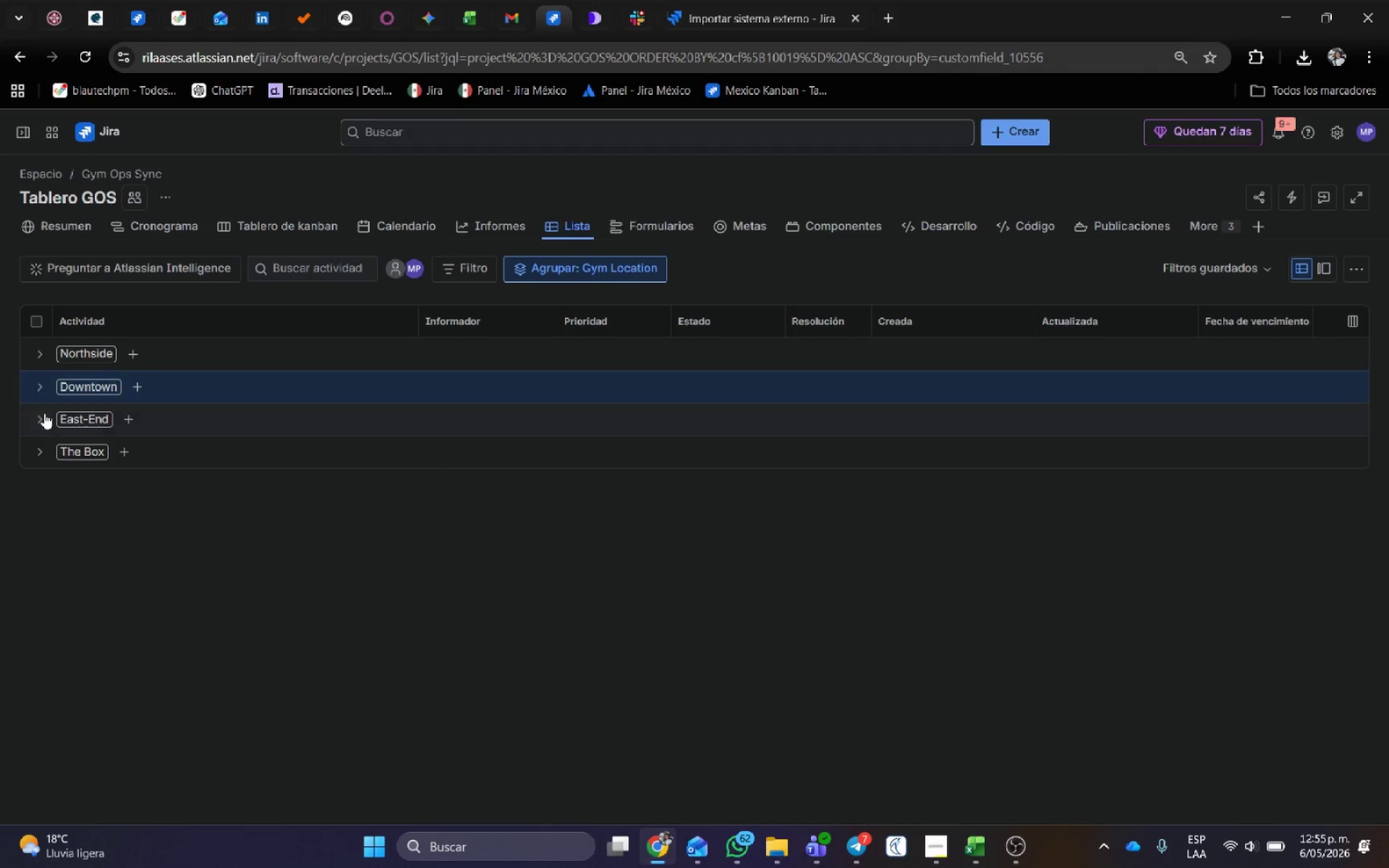 
left_click([38, 416])
 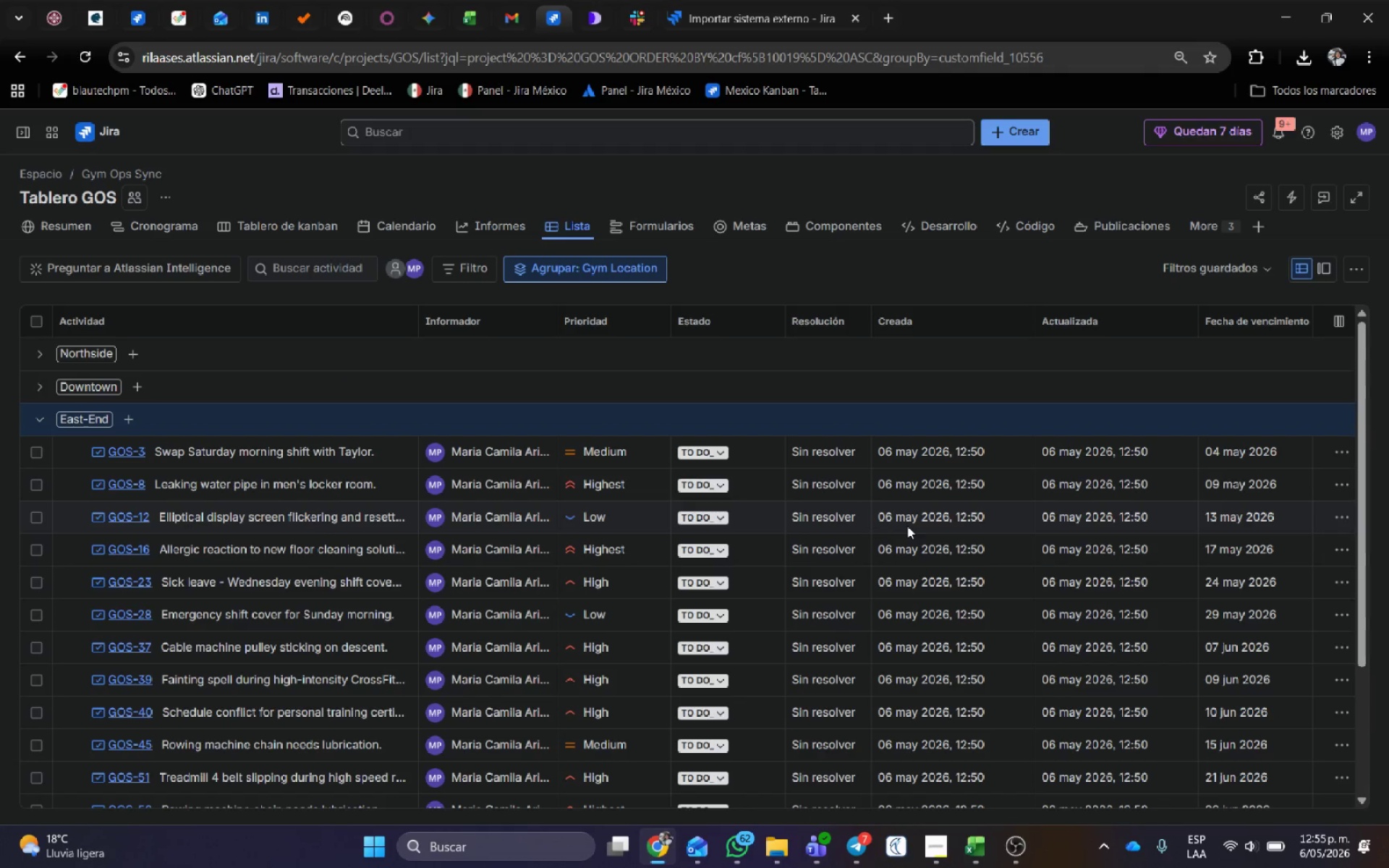 
left_click([720, 482])
 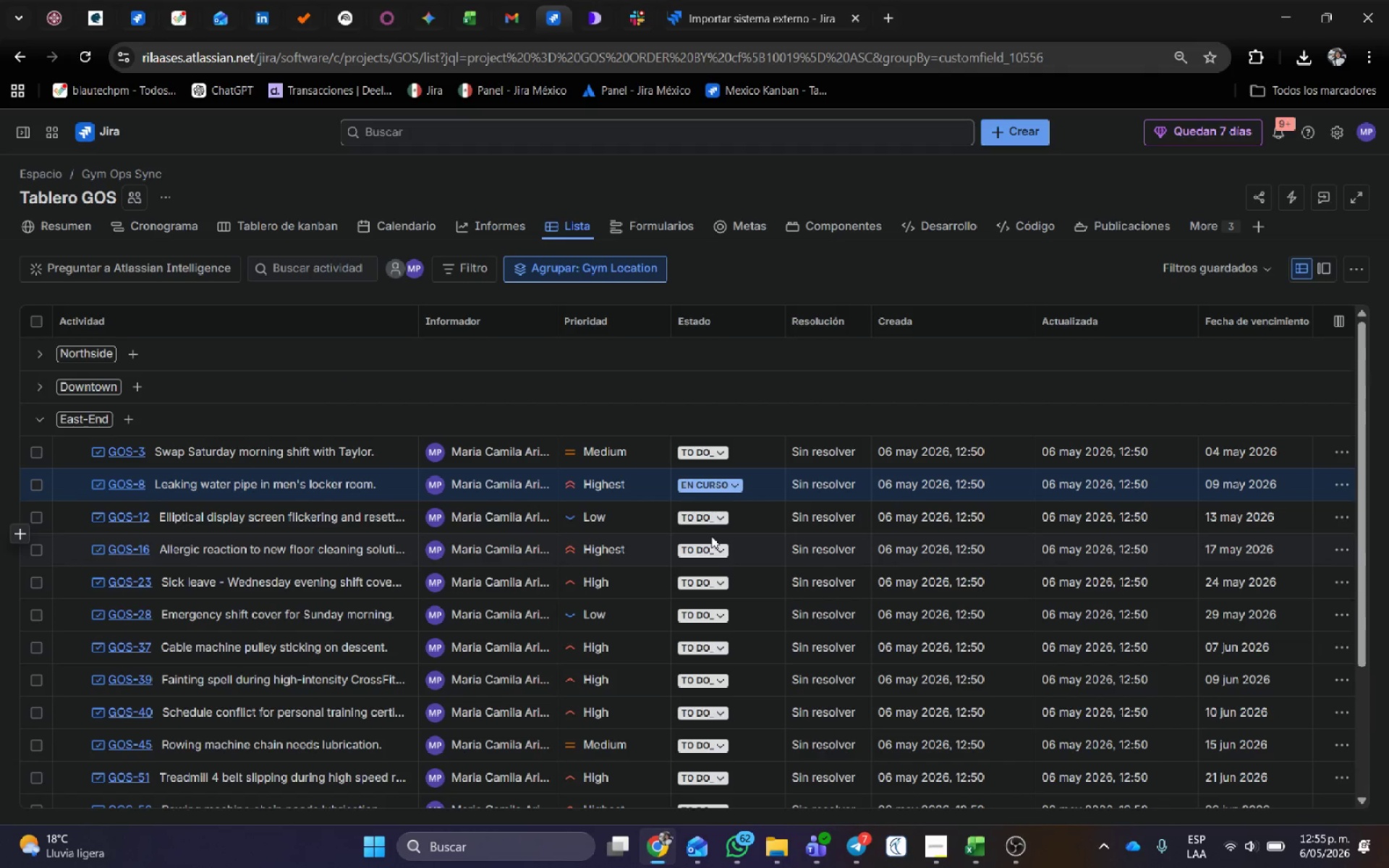 
left_click([719, 545])
 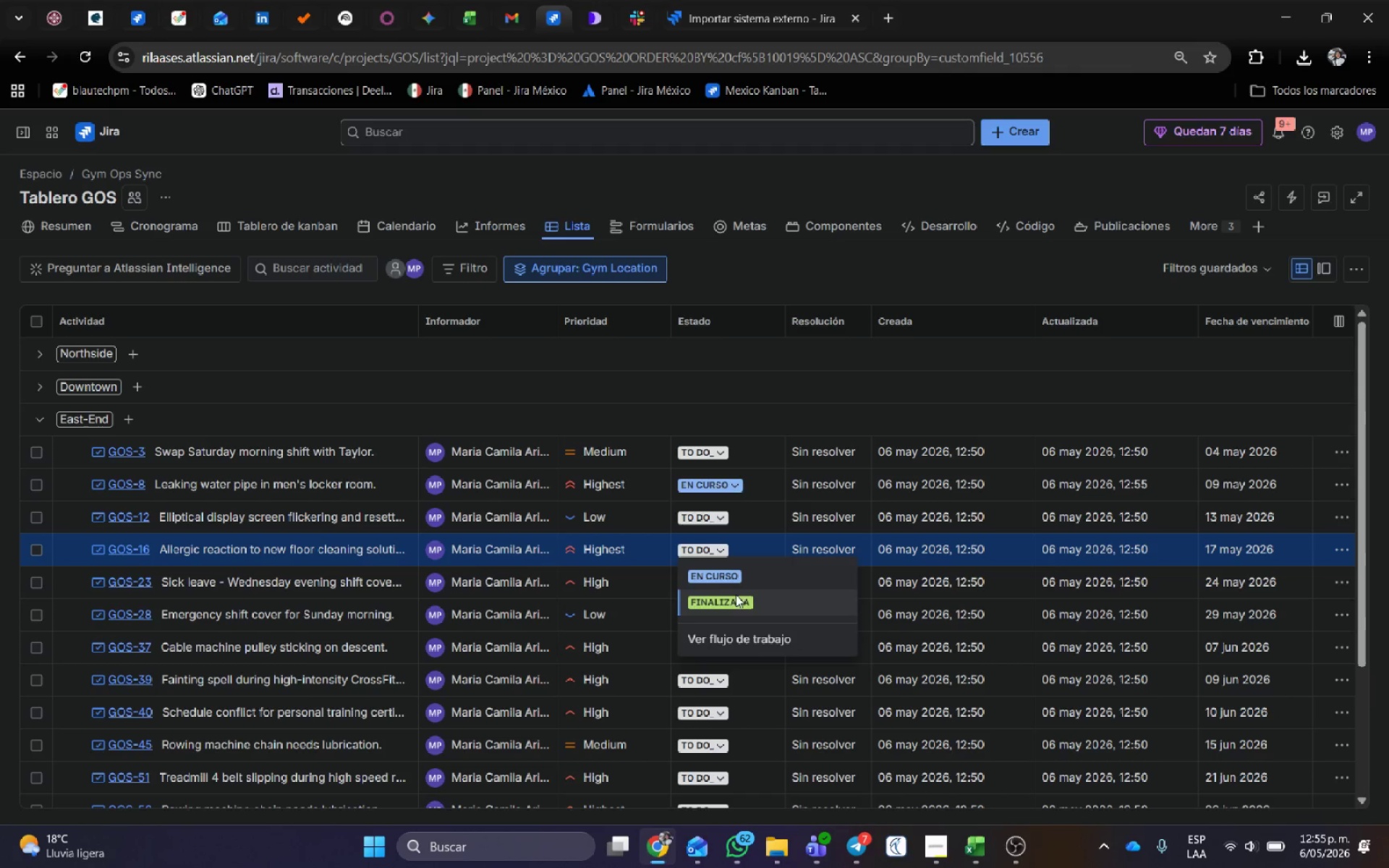 
left_click([738, 603])
 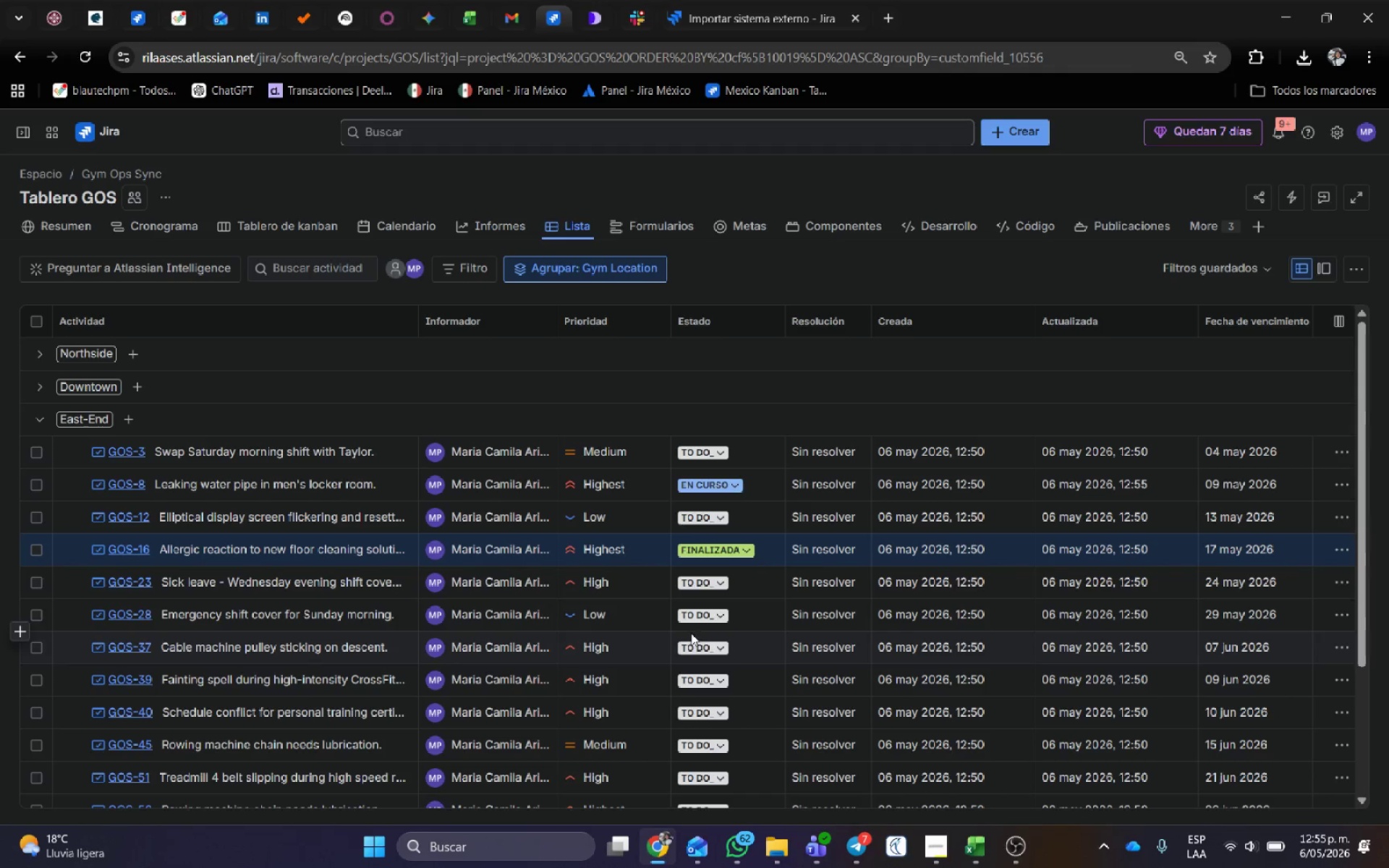 
left_click([702, 622])
 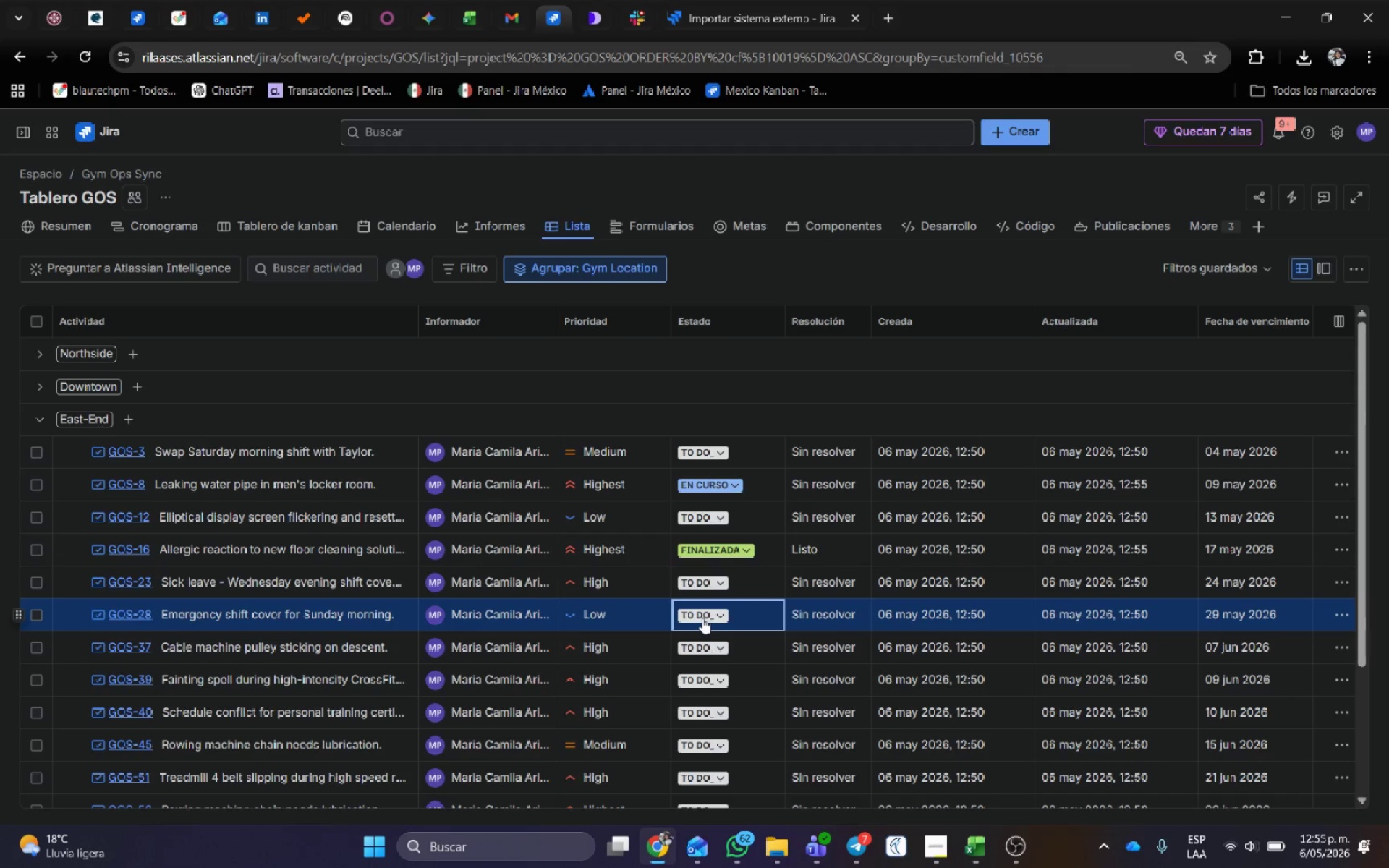 
left_click([702, 618])
 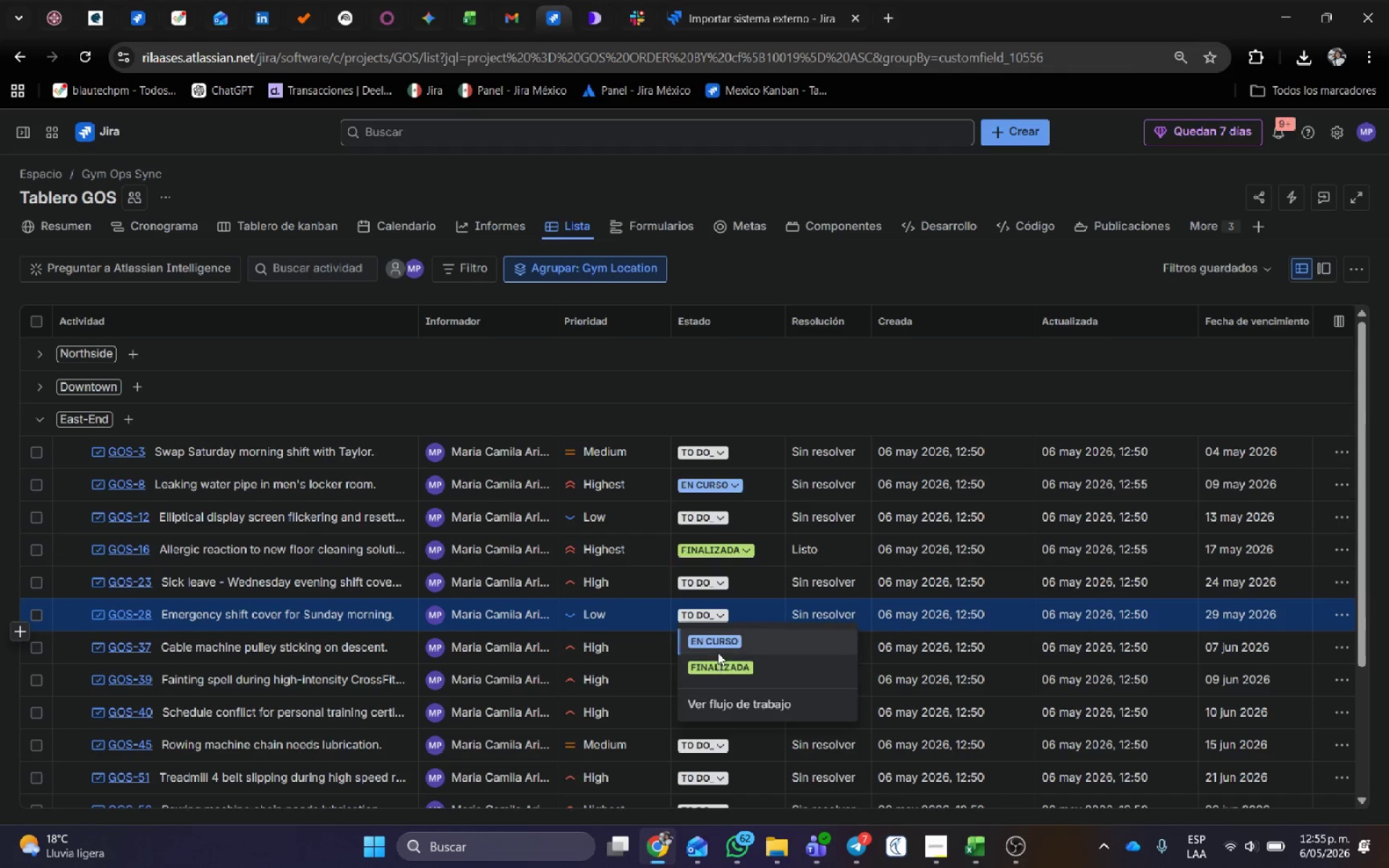 
left_click([720, 641])
 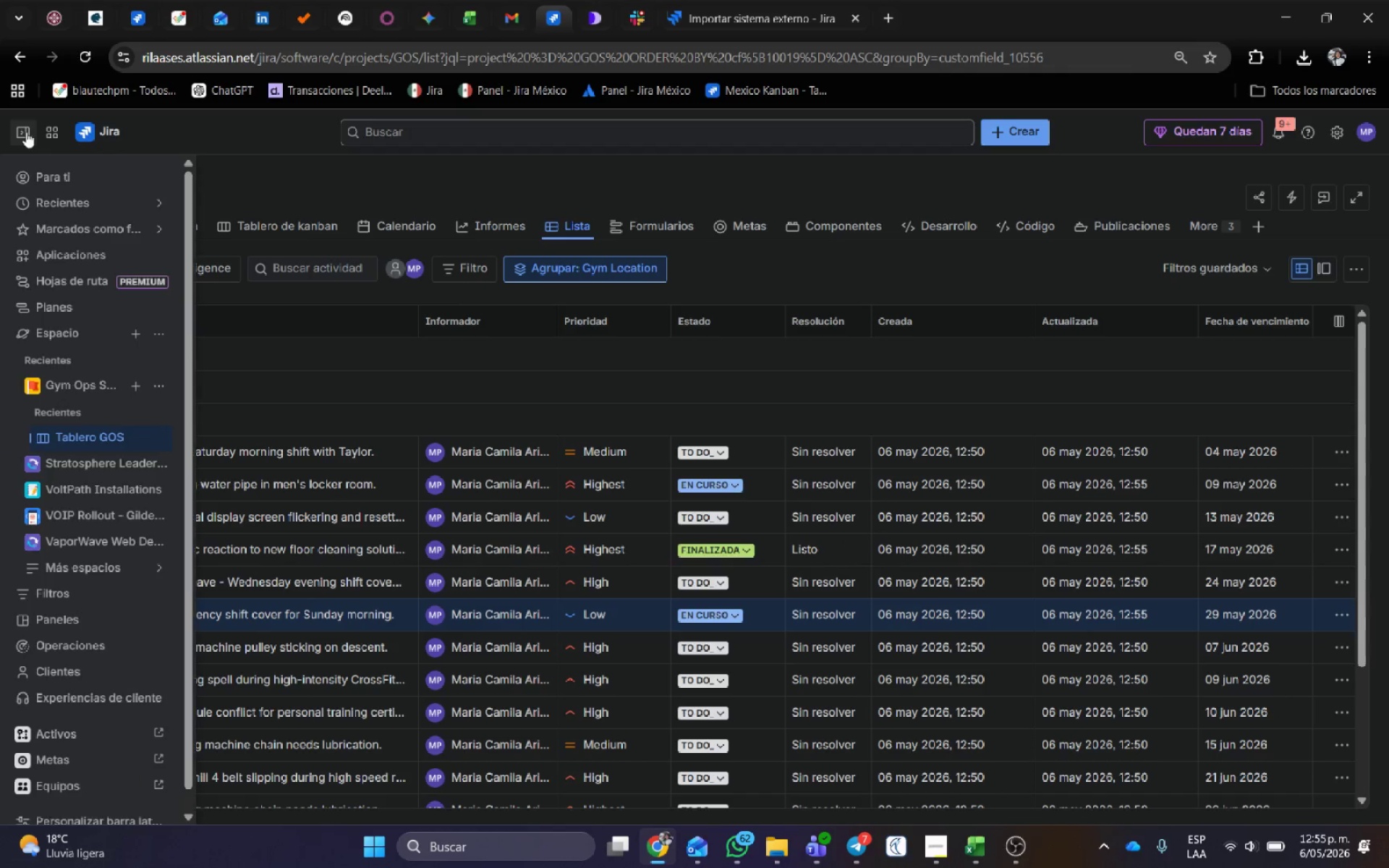 
left_click([148, 380])
 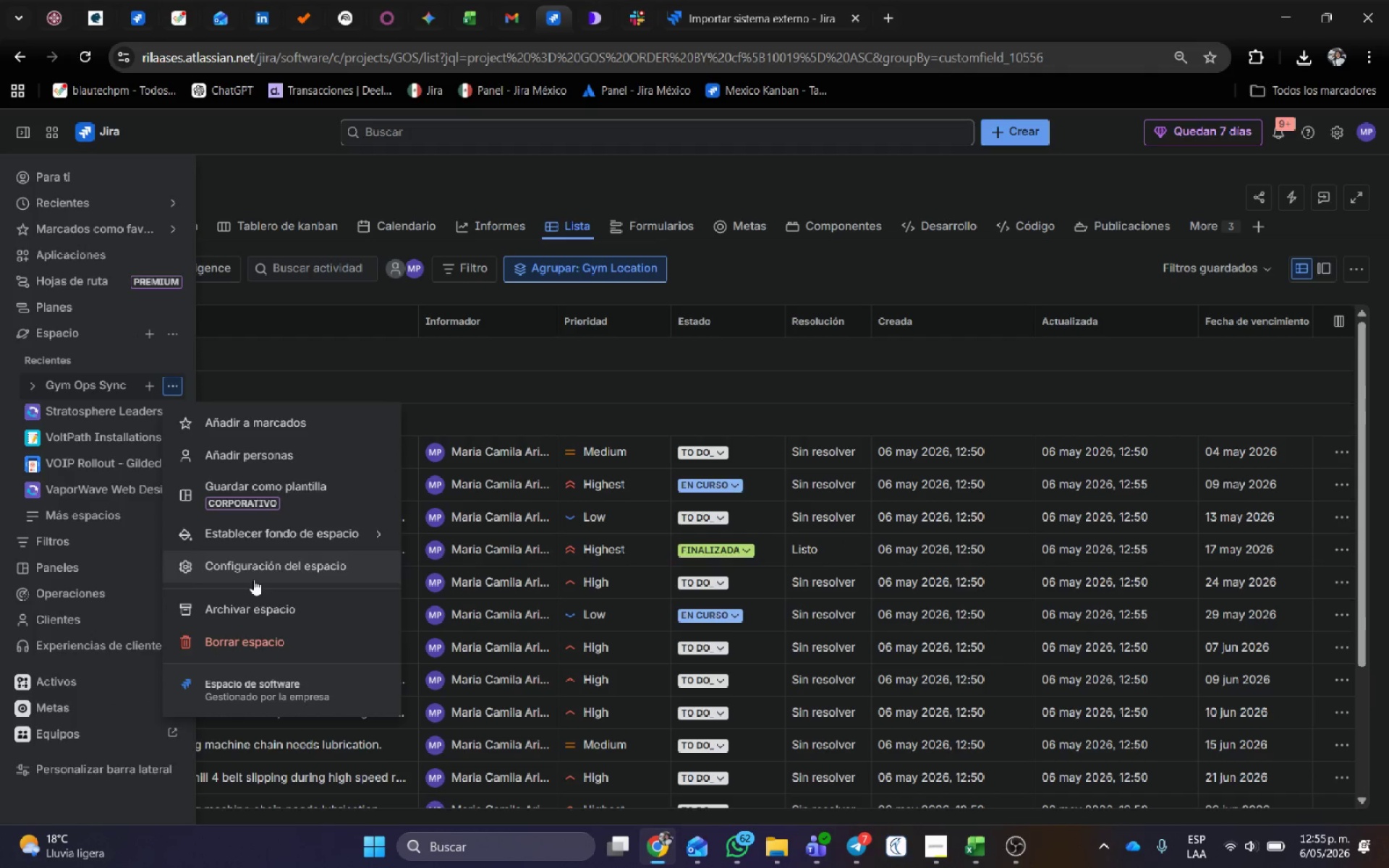 
left_click([256, 565])
 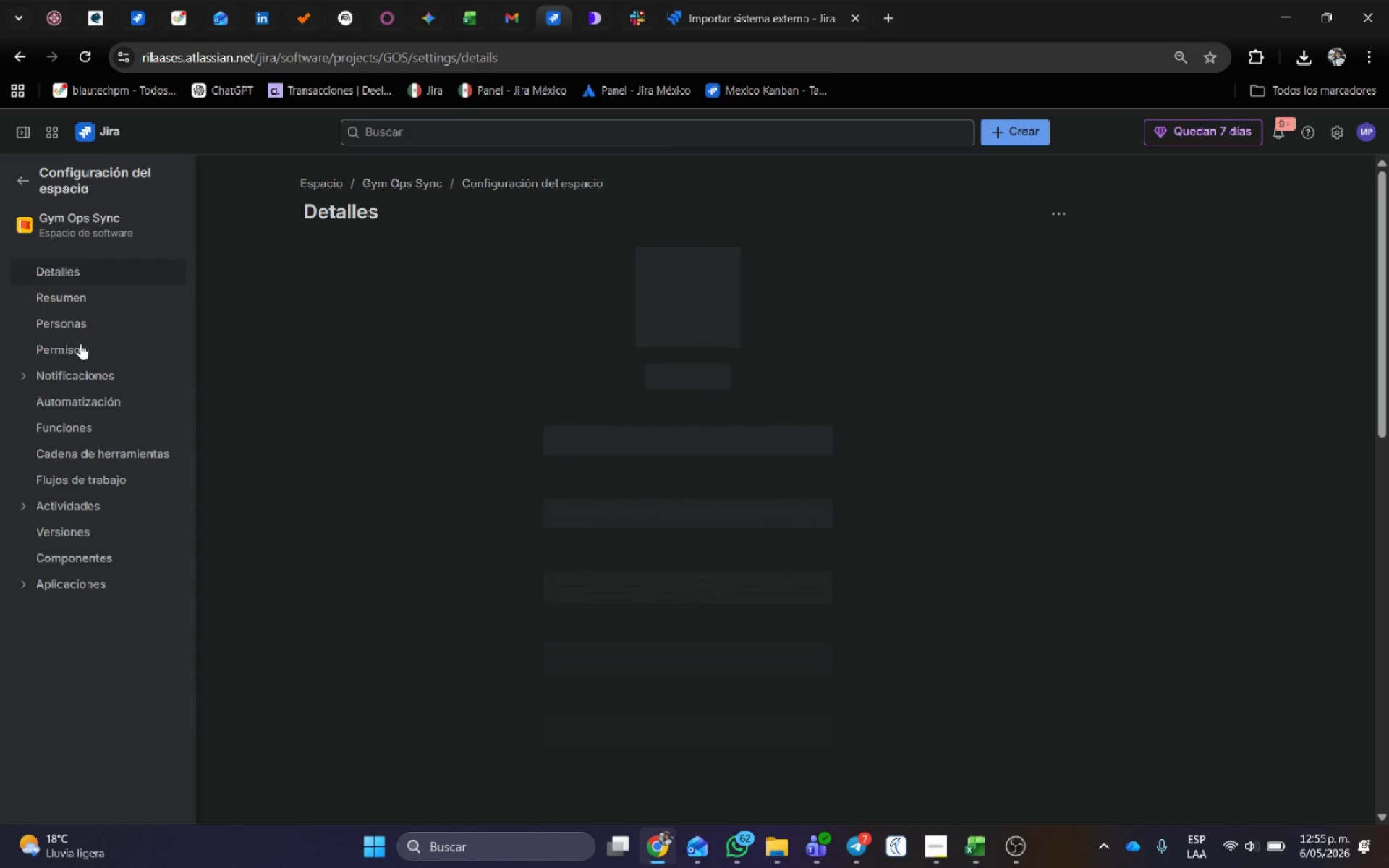 
left_click([89, 393])